 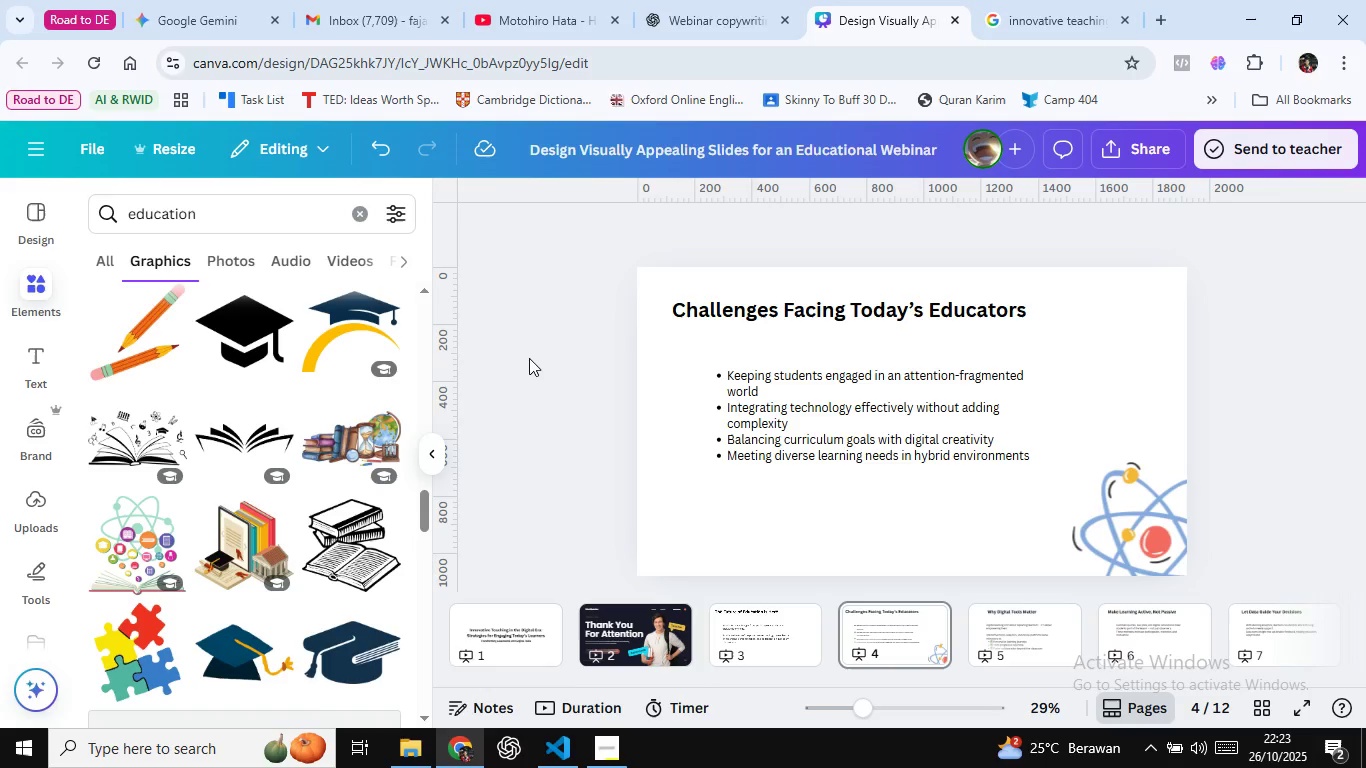 
left_click([529, 358])
 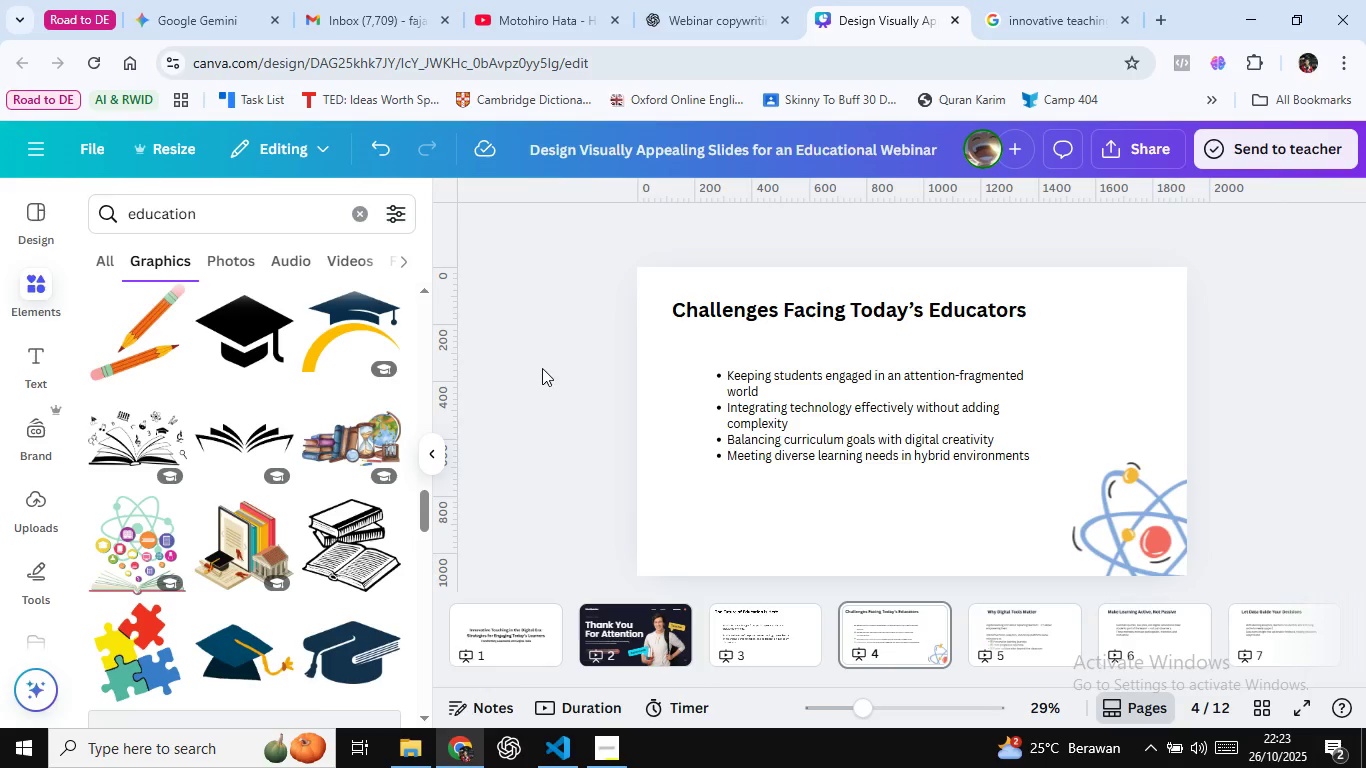 
scroll: coordinate [238, 414], scroll_direction: down, amount: 5.0
 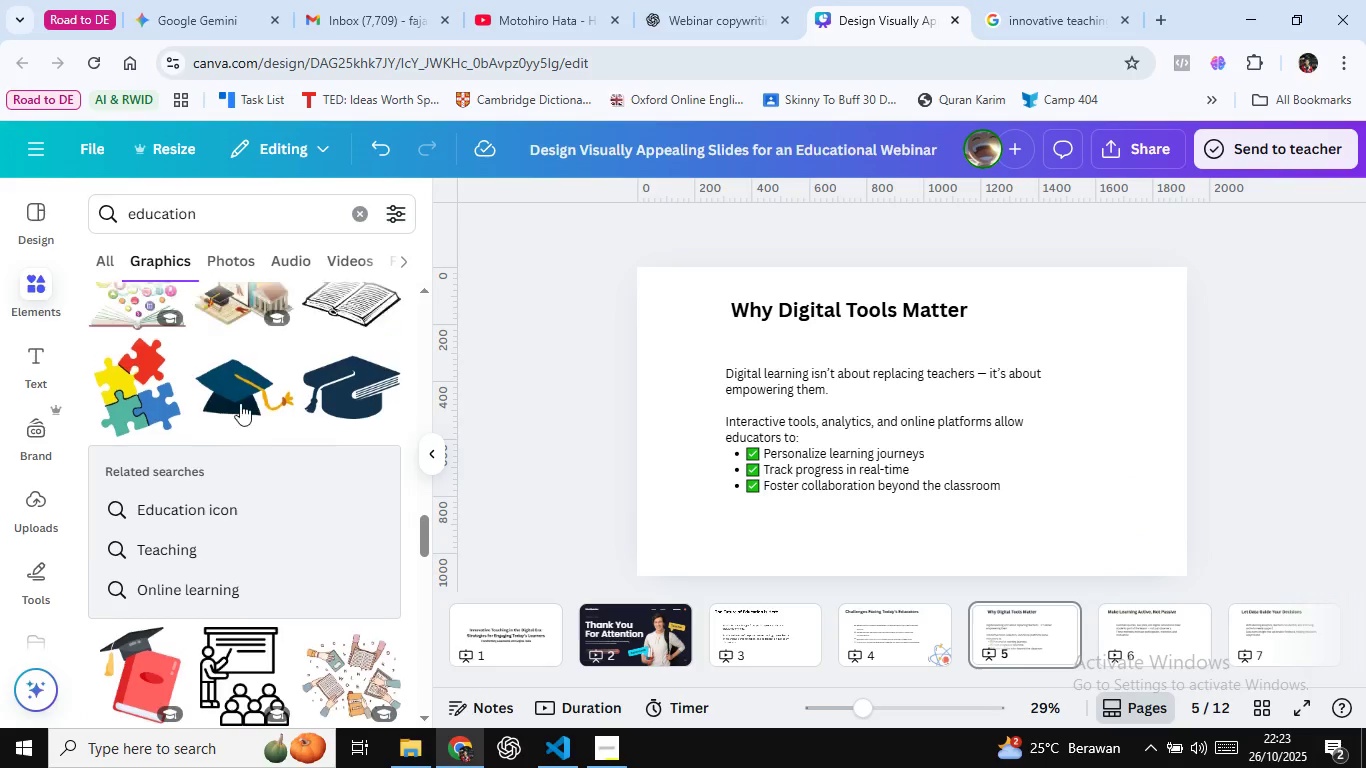 
scroll: coordinate [240, 403], scroll_direction: up, amount: 3.0
 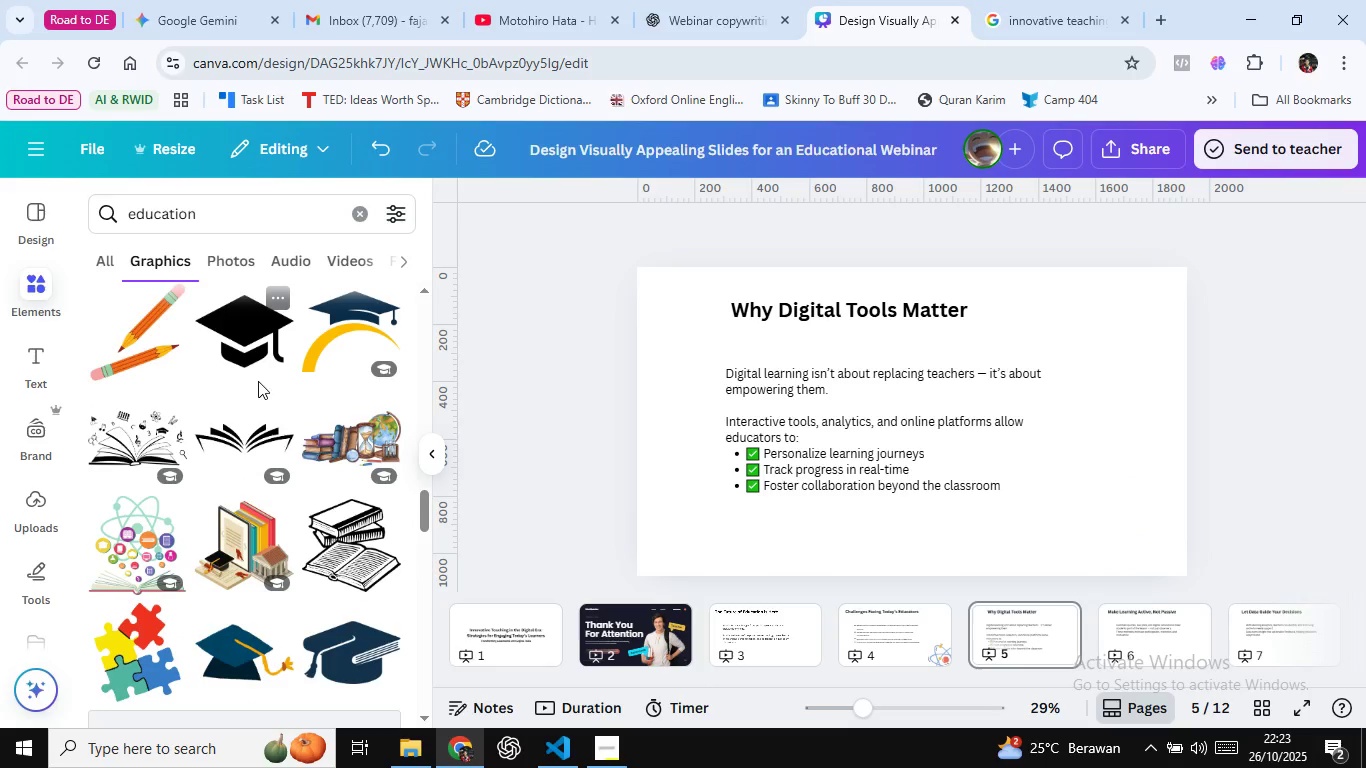 
scroll: coordinate [258, 384], scroll_direction: down, amount: 1.0
 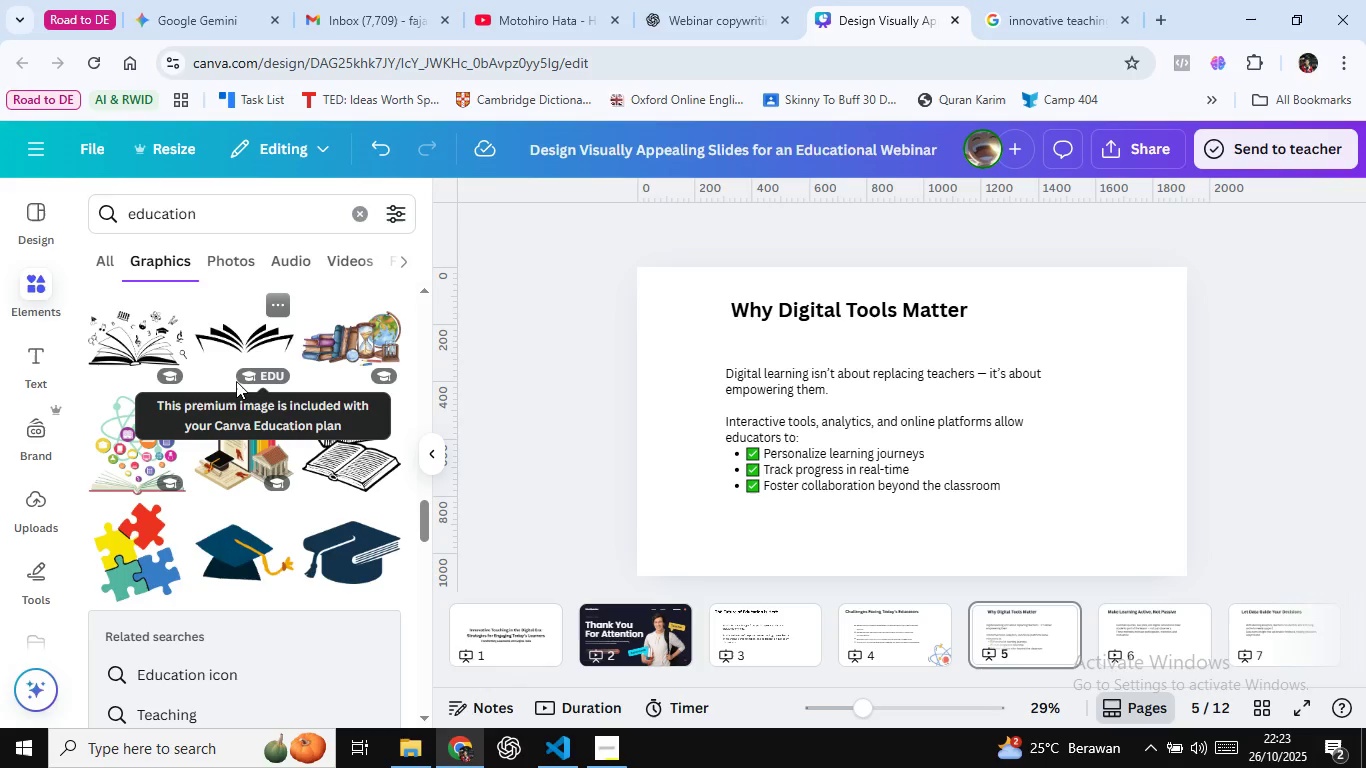 
wait(9.58)
 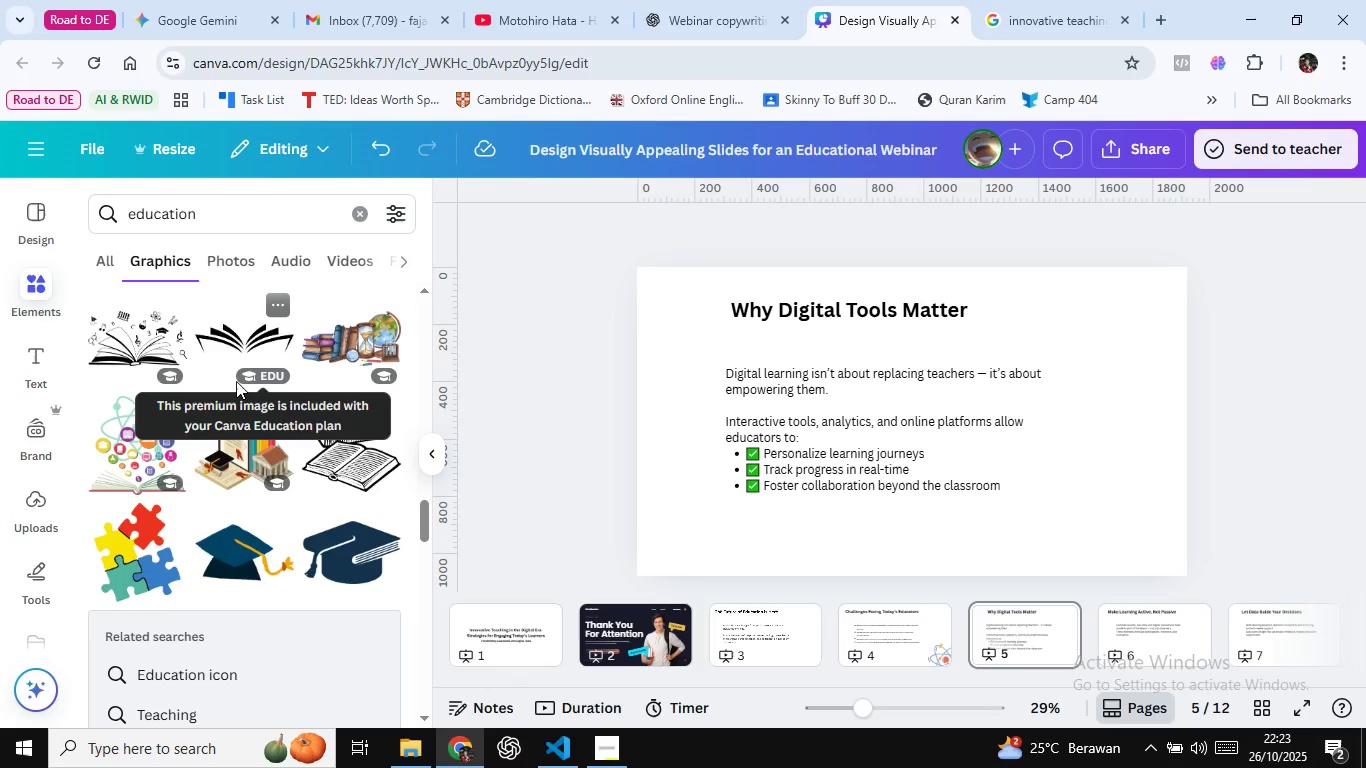 
scroll: coordinate [235, 384], scroll_direction: down, amount: 1.0
 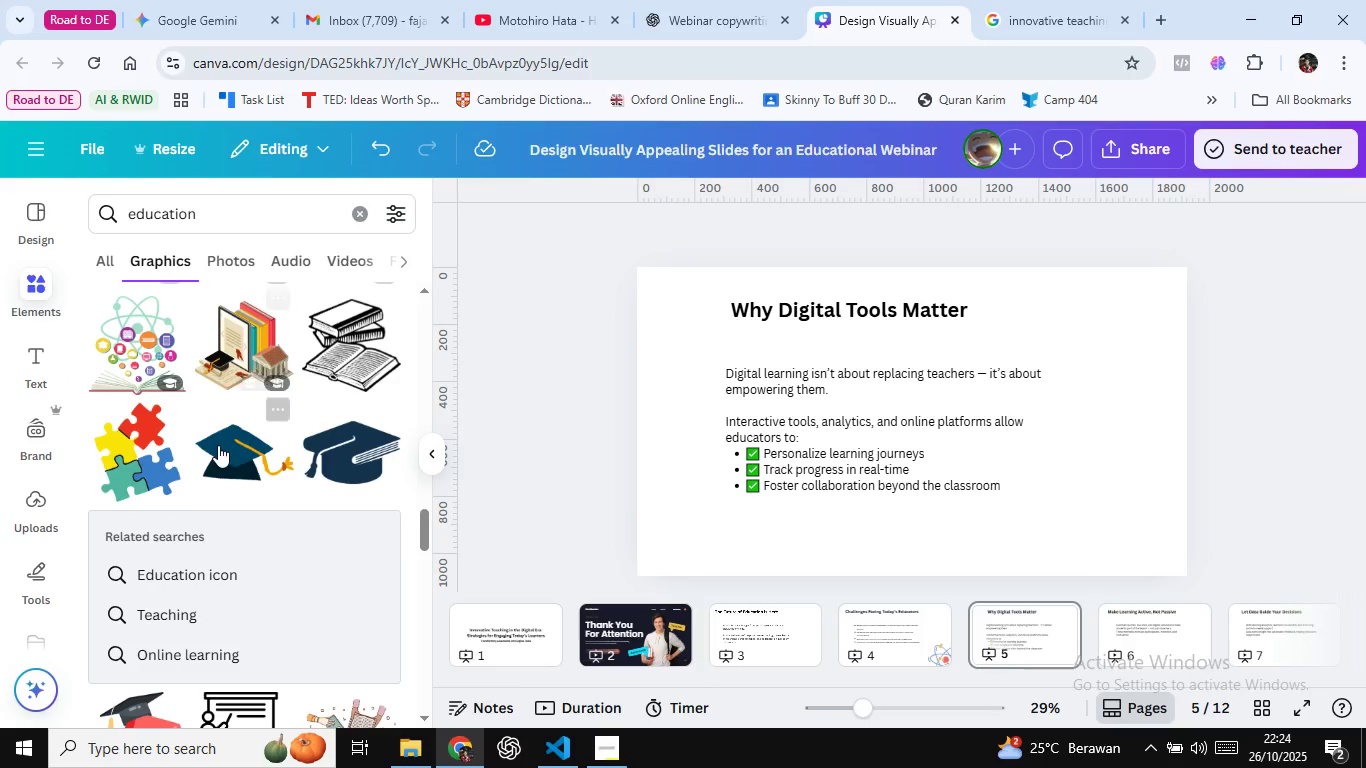 
mouse_move([212, 422])
 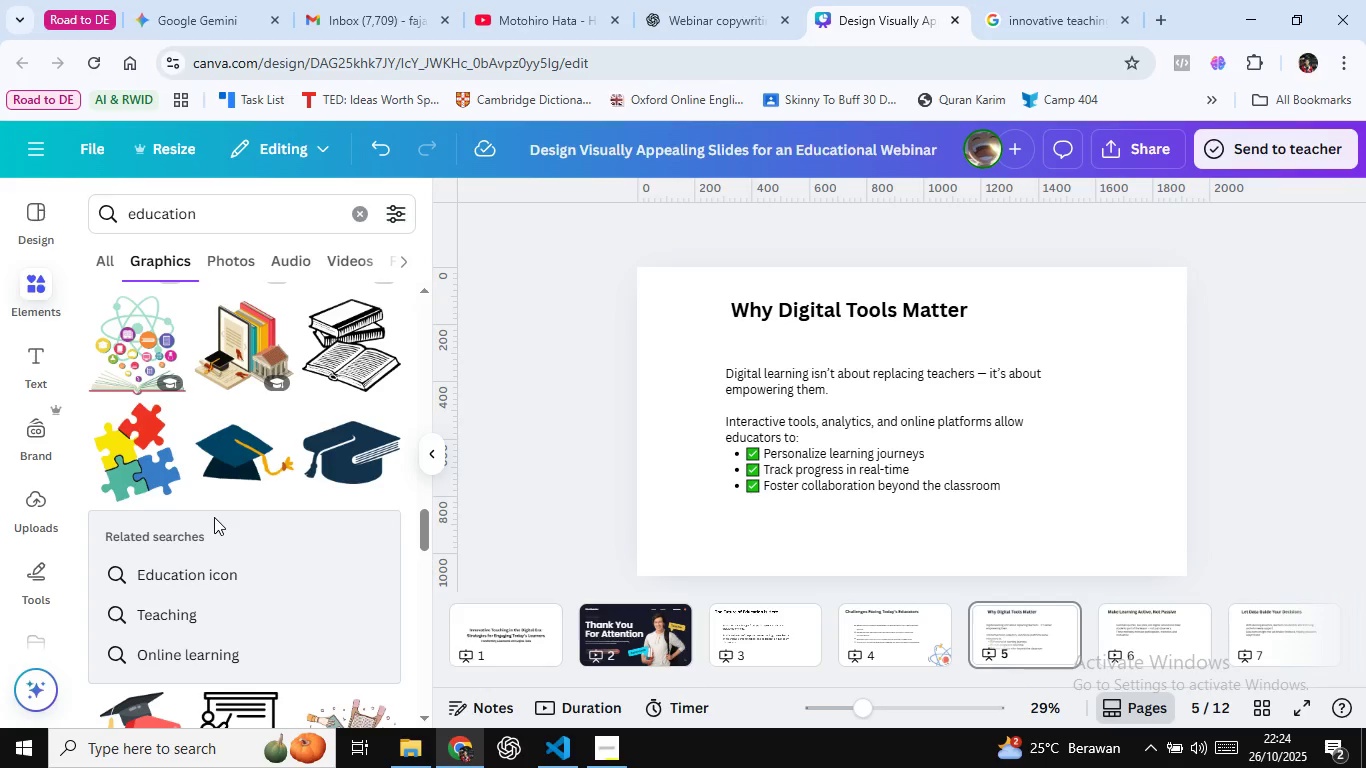 
wait(6.9)
 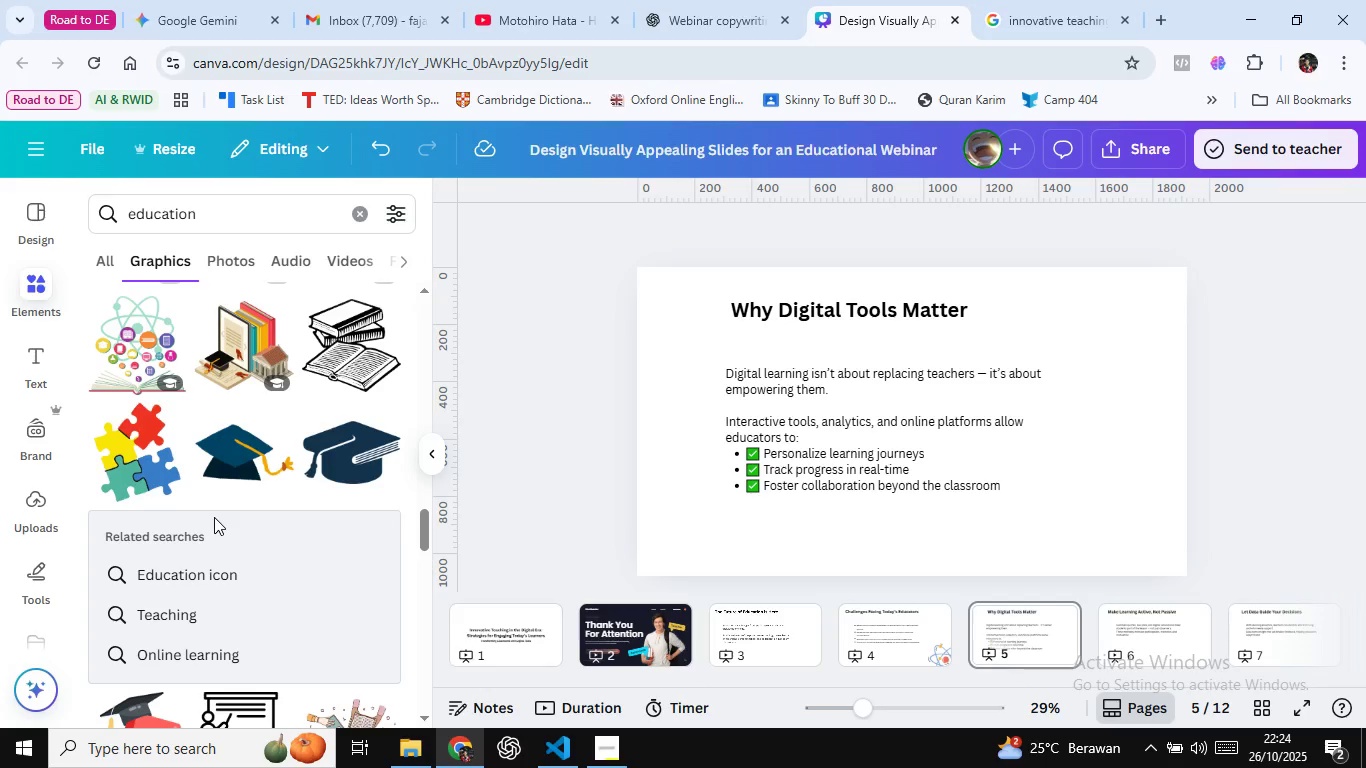 
scroll: coordinate [214, 517], scroll_direction: down, amount: 1.0
 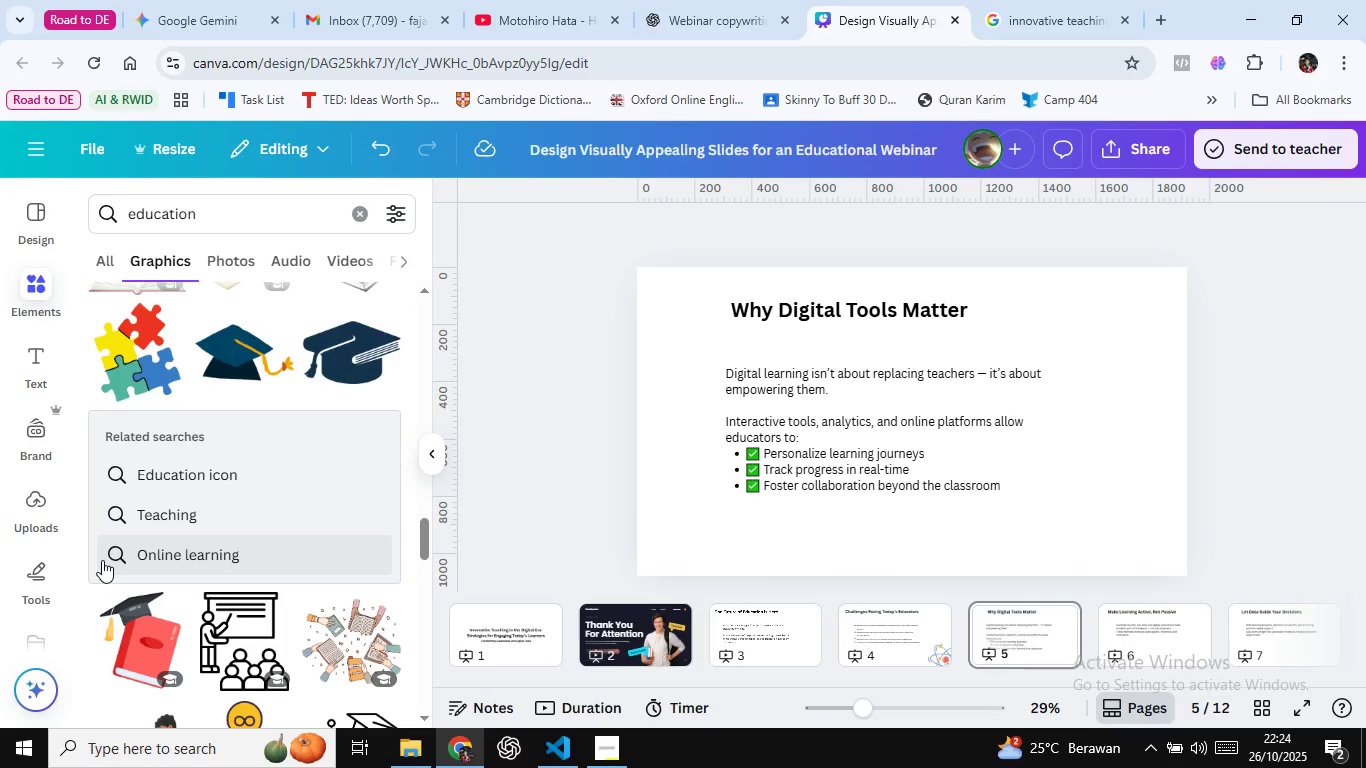 
wait(32.0)
 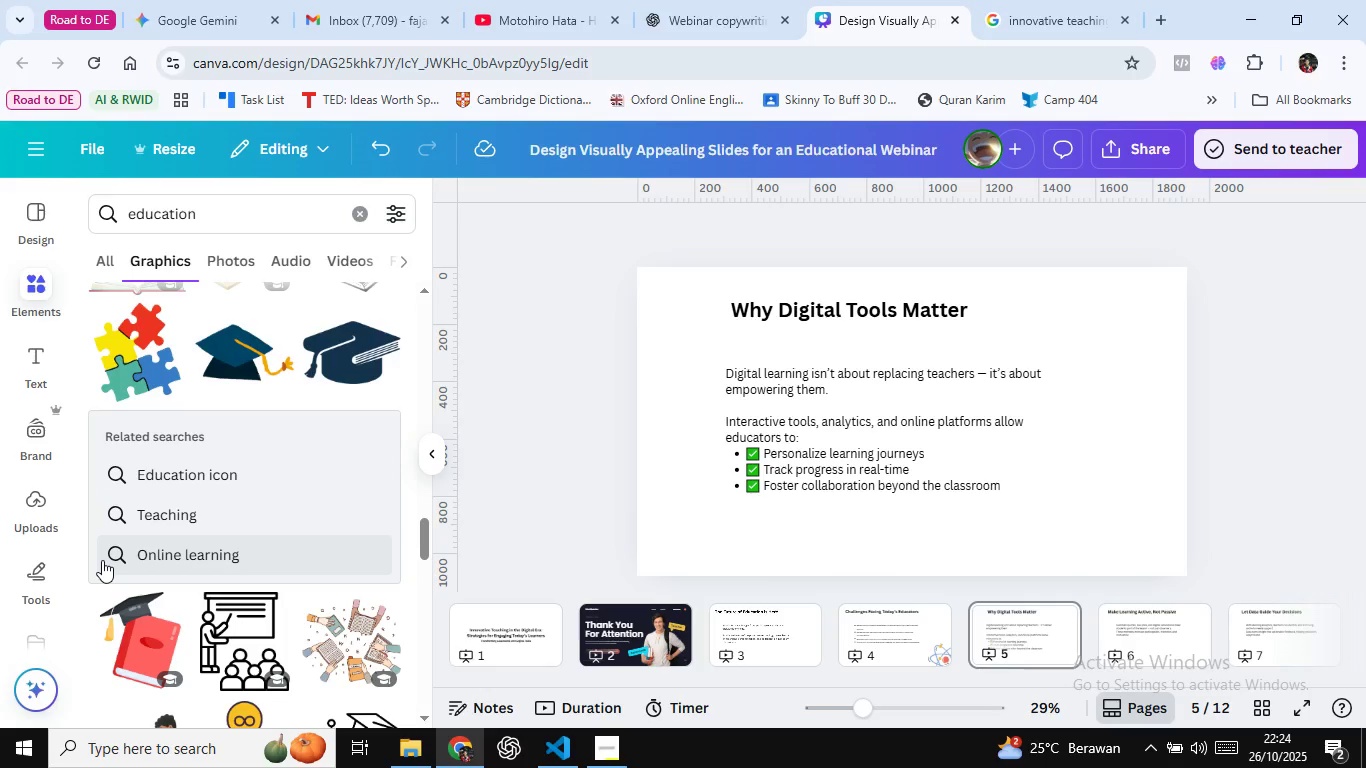 
scroll: coordinate [278, 363], scroll_direction: down, amount: 2.0
 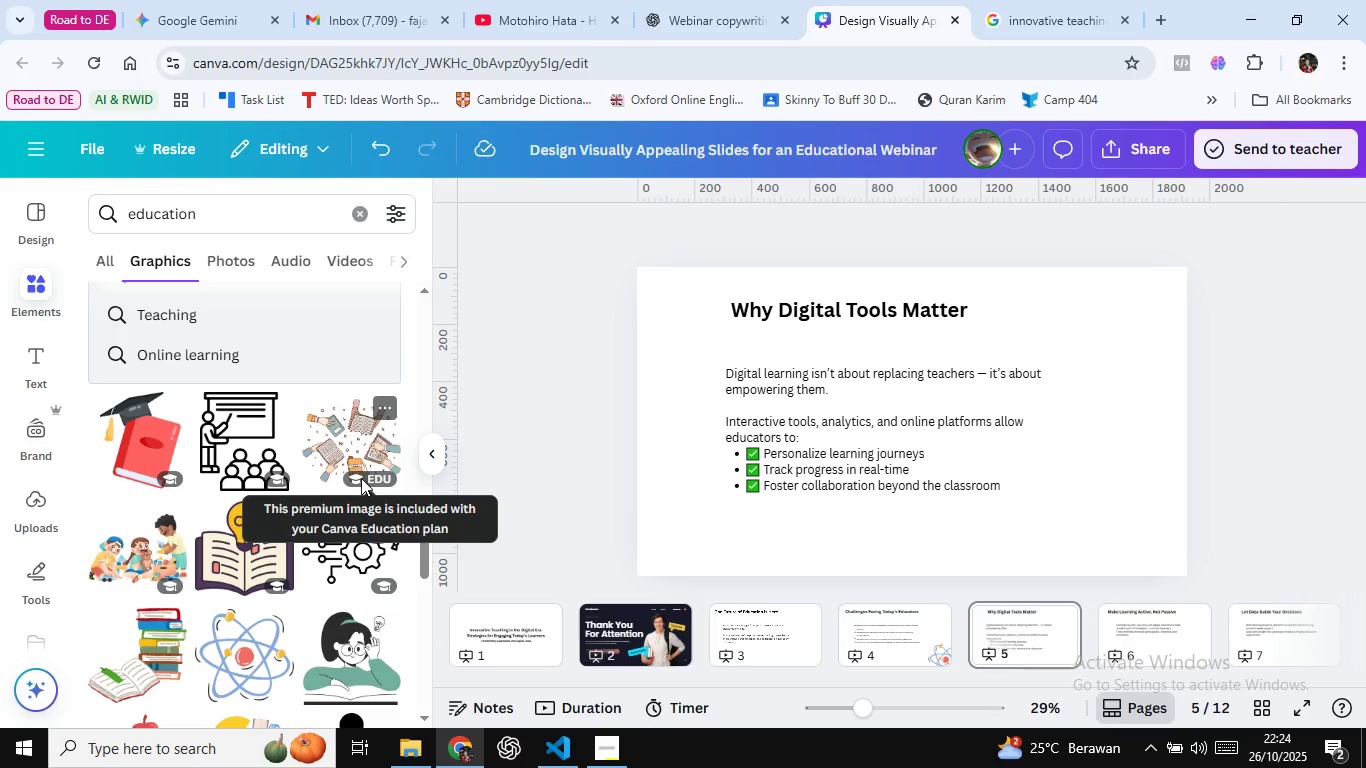 
wait(8.62)
 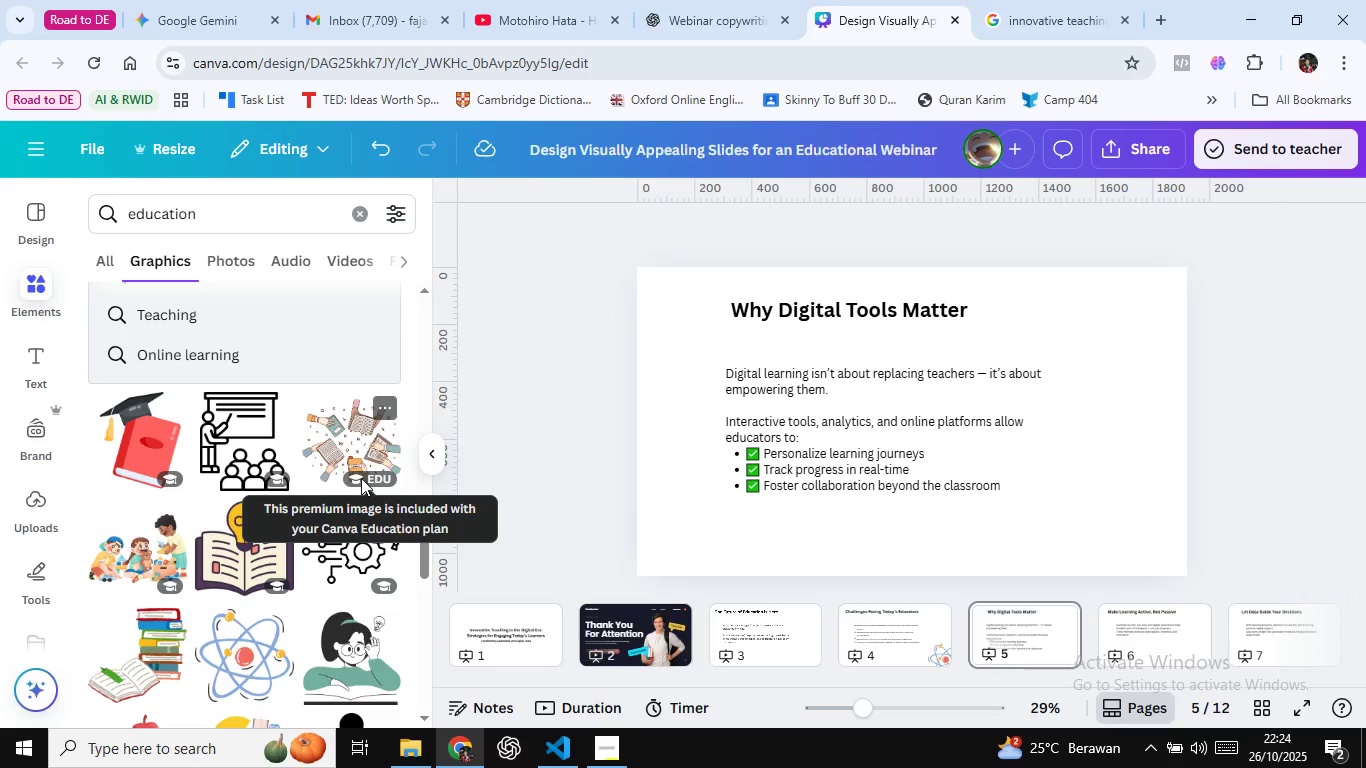 
scroll: coordinate [361, 474], scroll_direction: up, amount: 1.0
 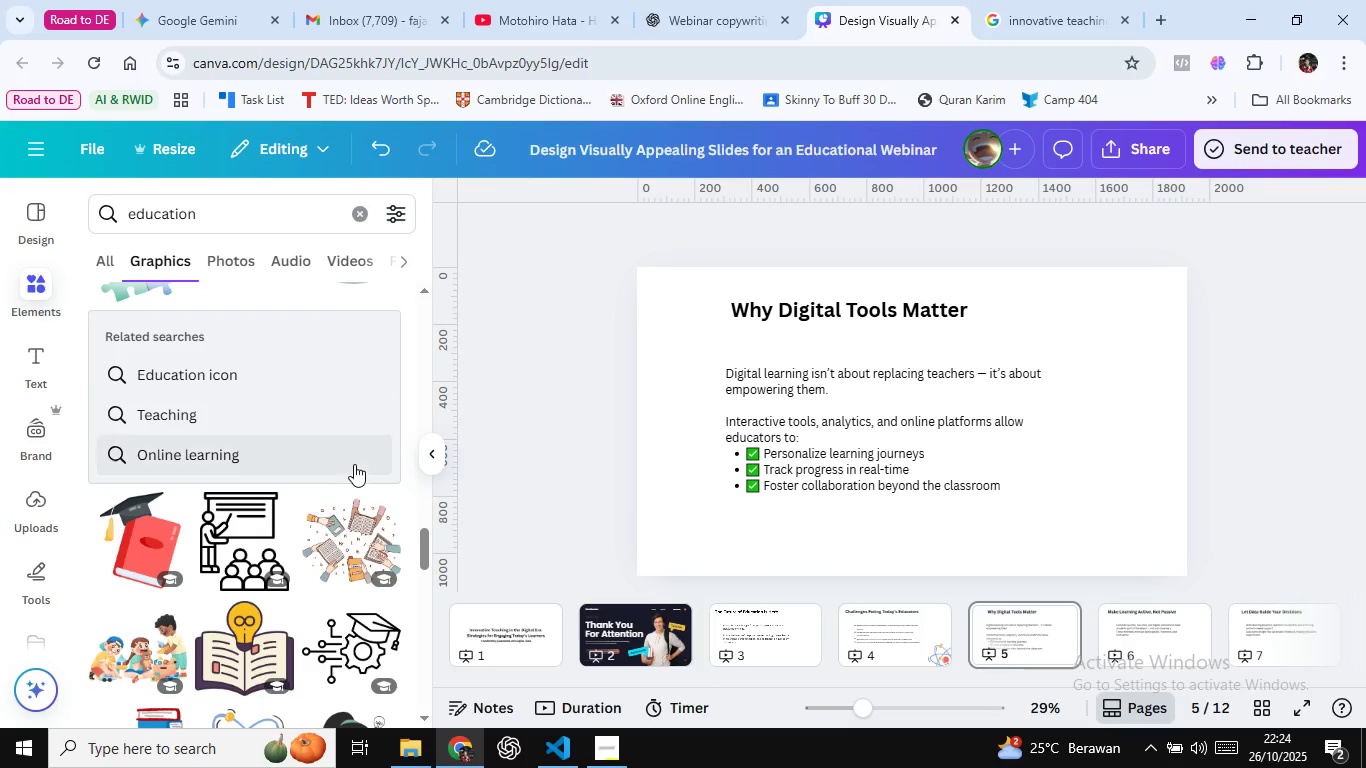 
wait(8.35)
 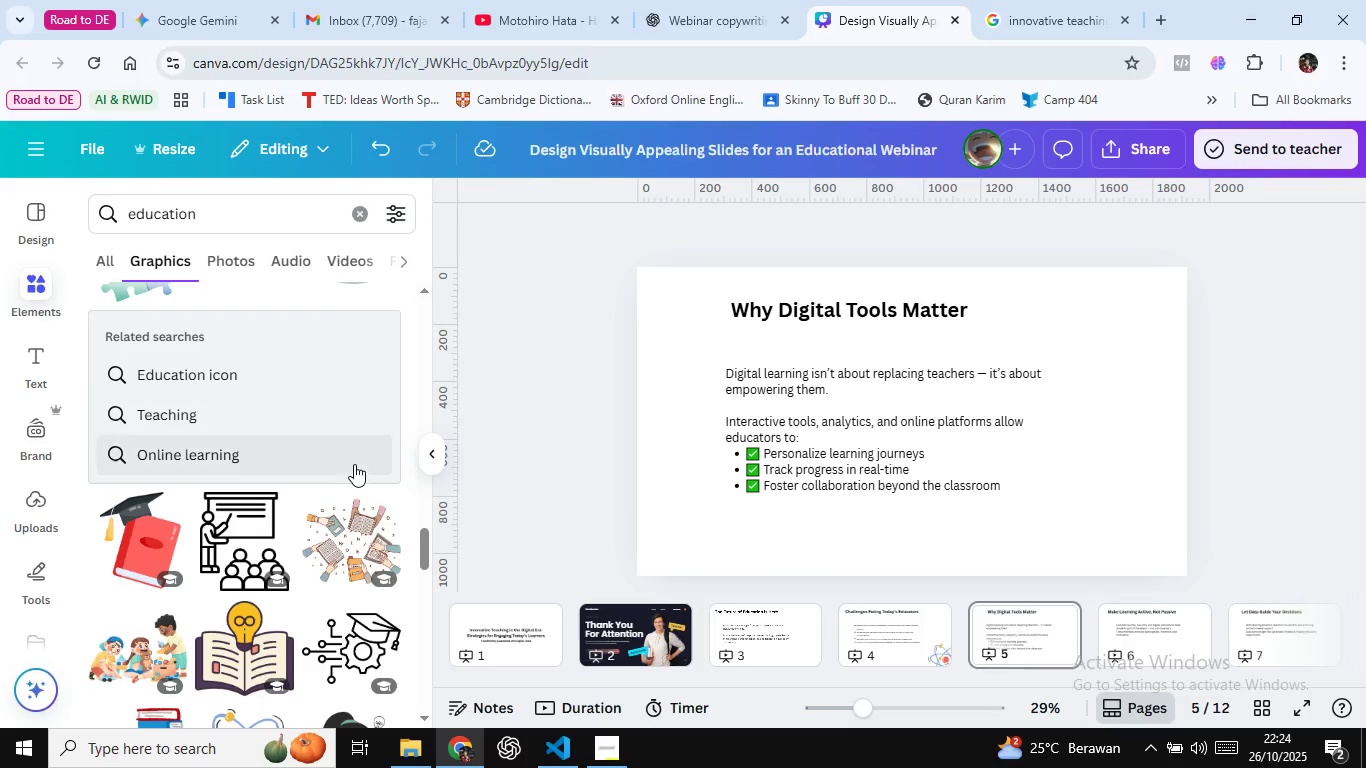 
scroll: coordinate [239, 477], scroll_direction: down, amount: 1.0
 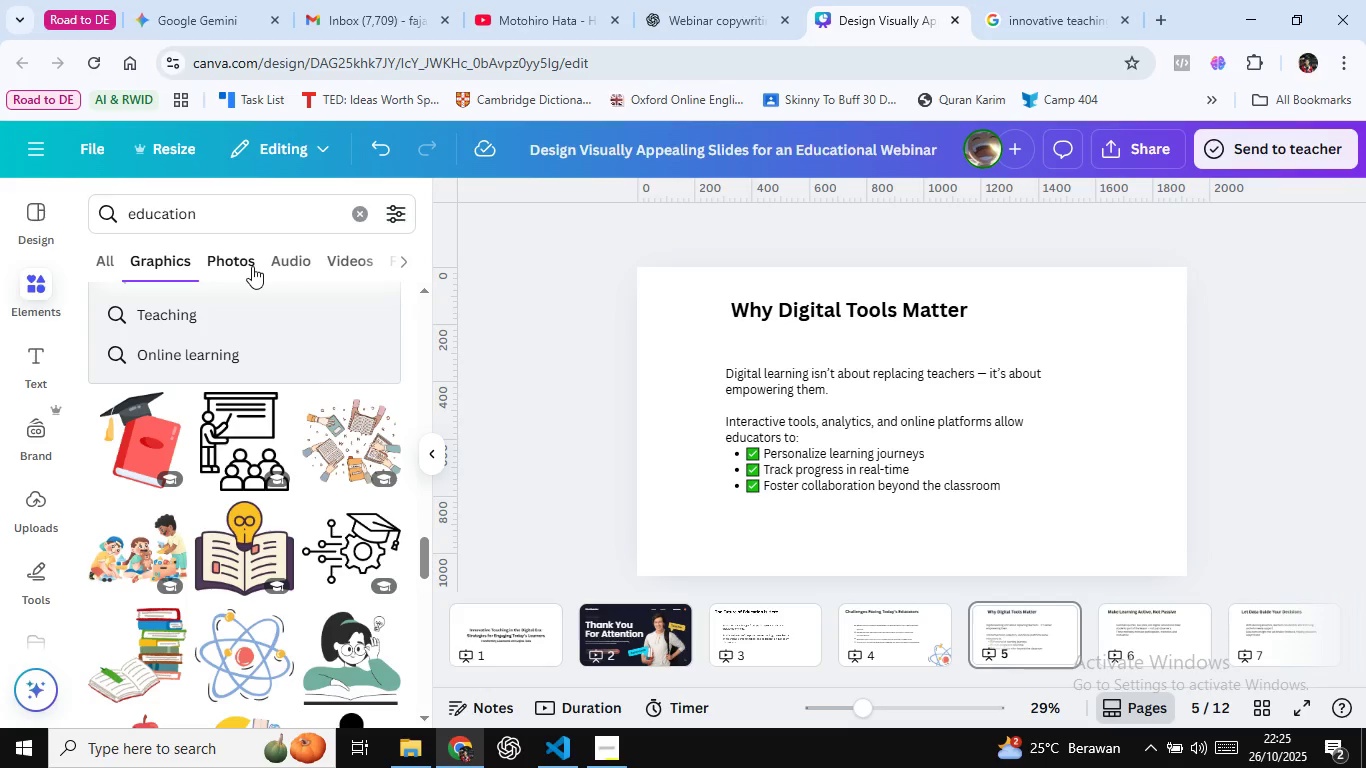 
wait(35.2)
 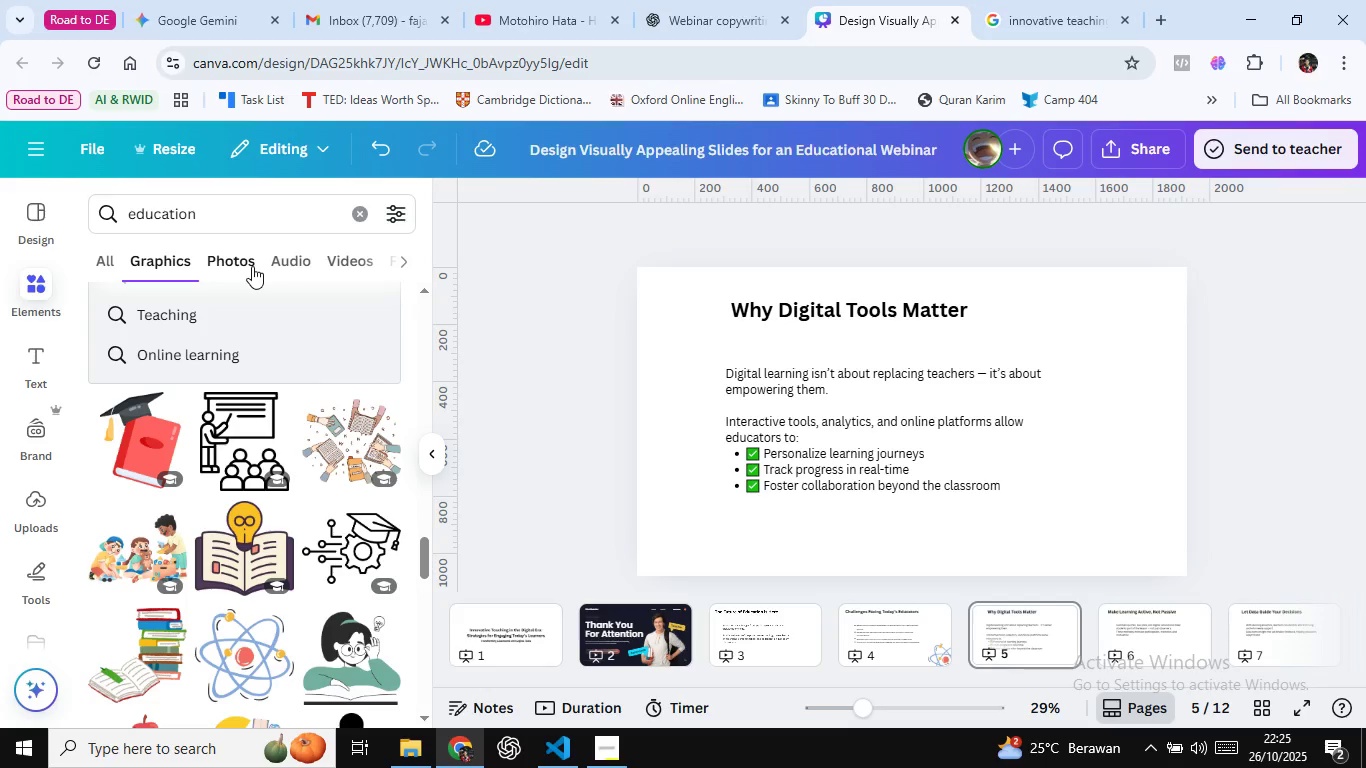 
scroll: coordinate [308, 507], scroll_direction: down, amount: 21.0
 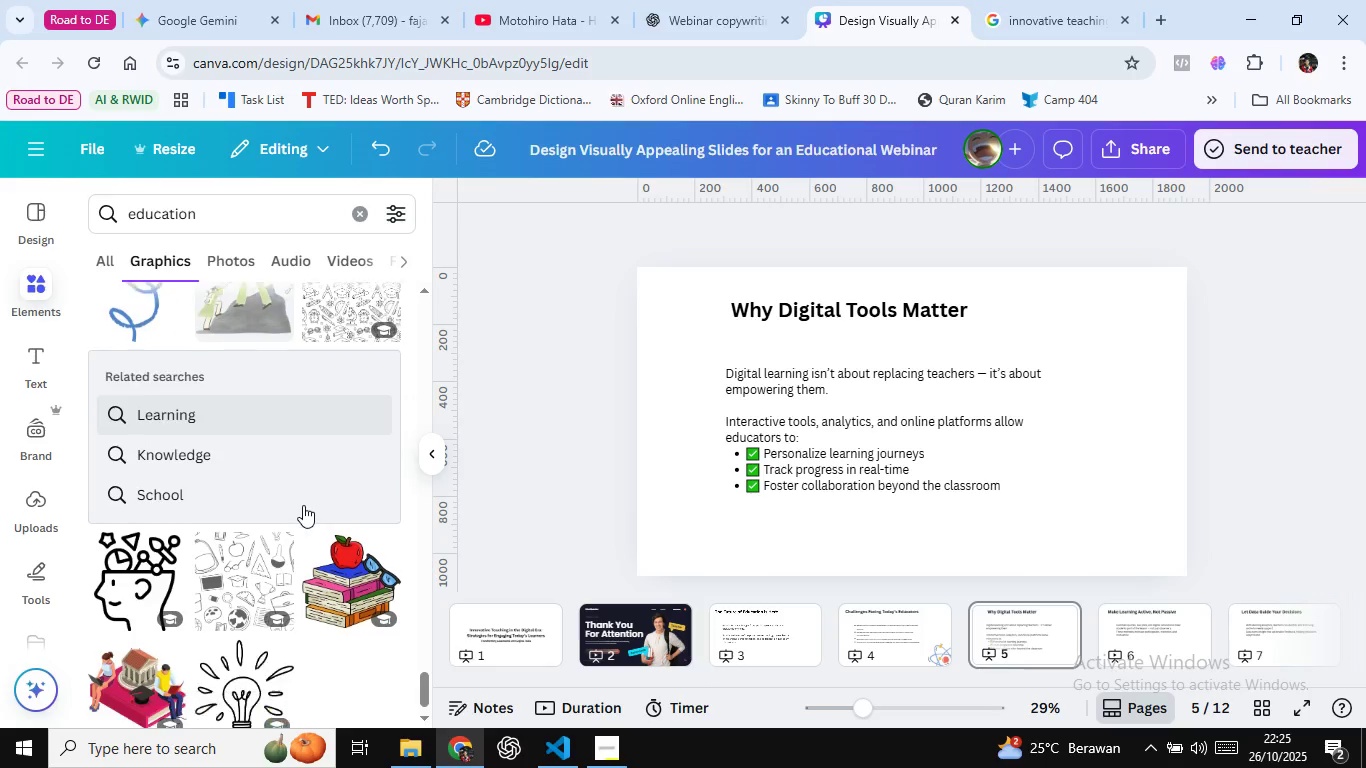 
scroll: coordinate [303, 505], scroll_direction: down, amount: 4.0
 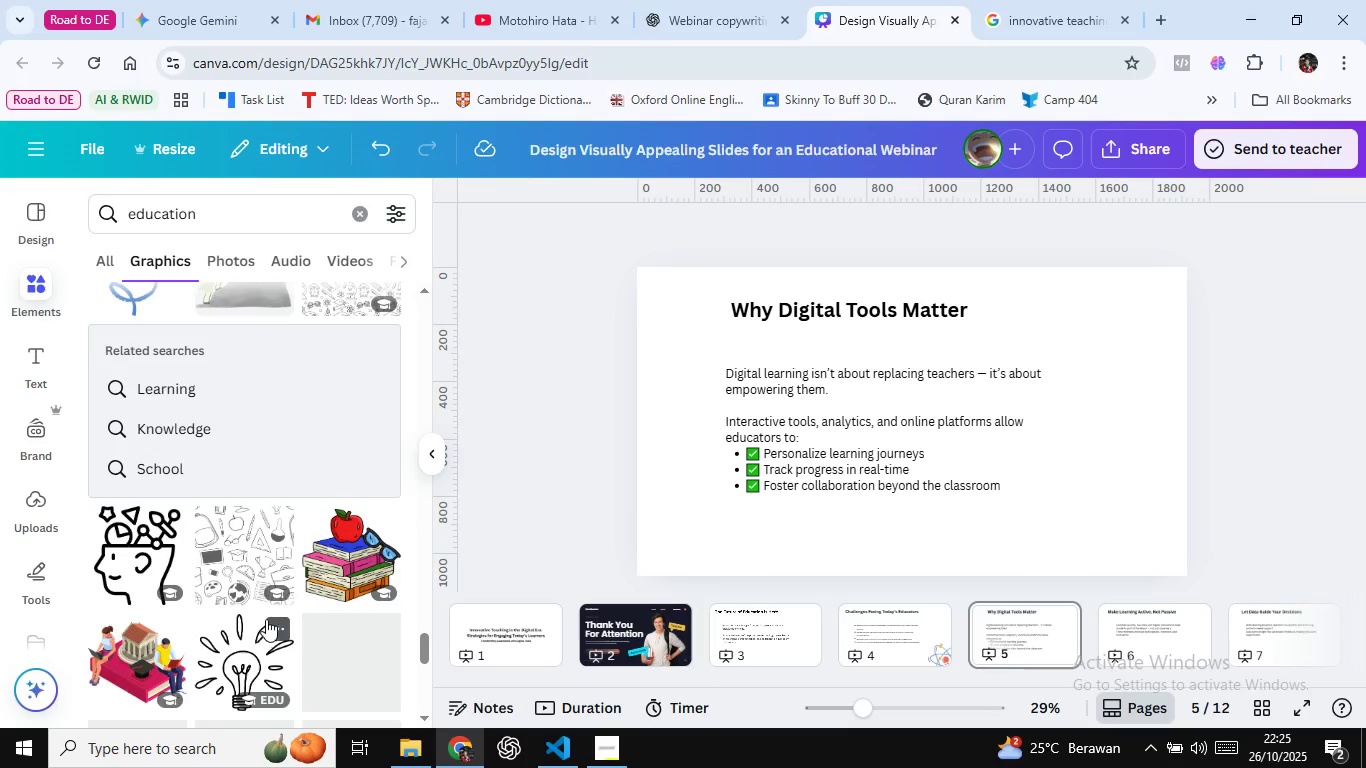 
scroll: coordinate [214, 455], scroll_direction: up, amount: 23.0
 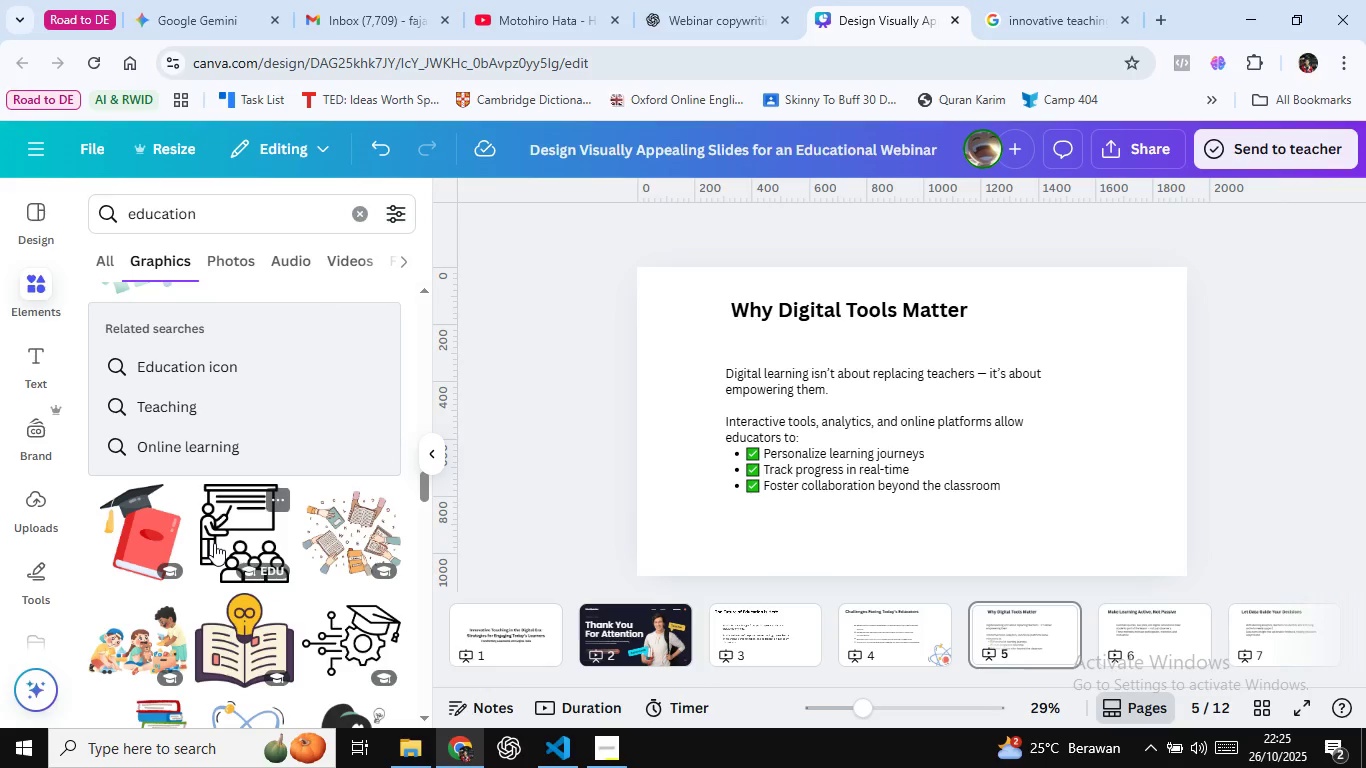 
right_click([214, 543])
 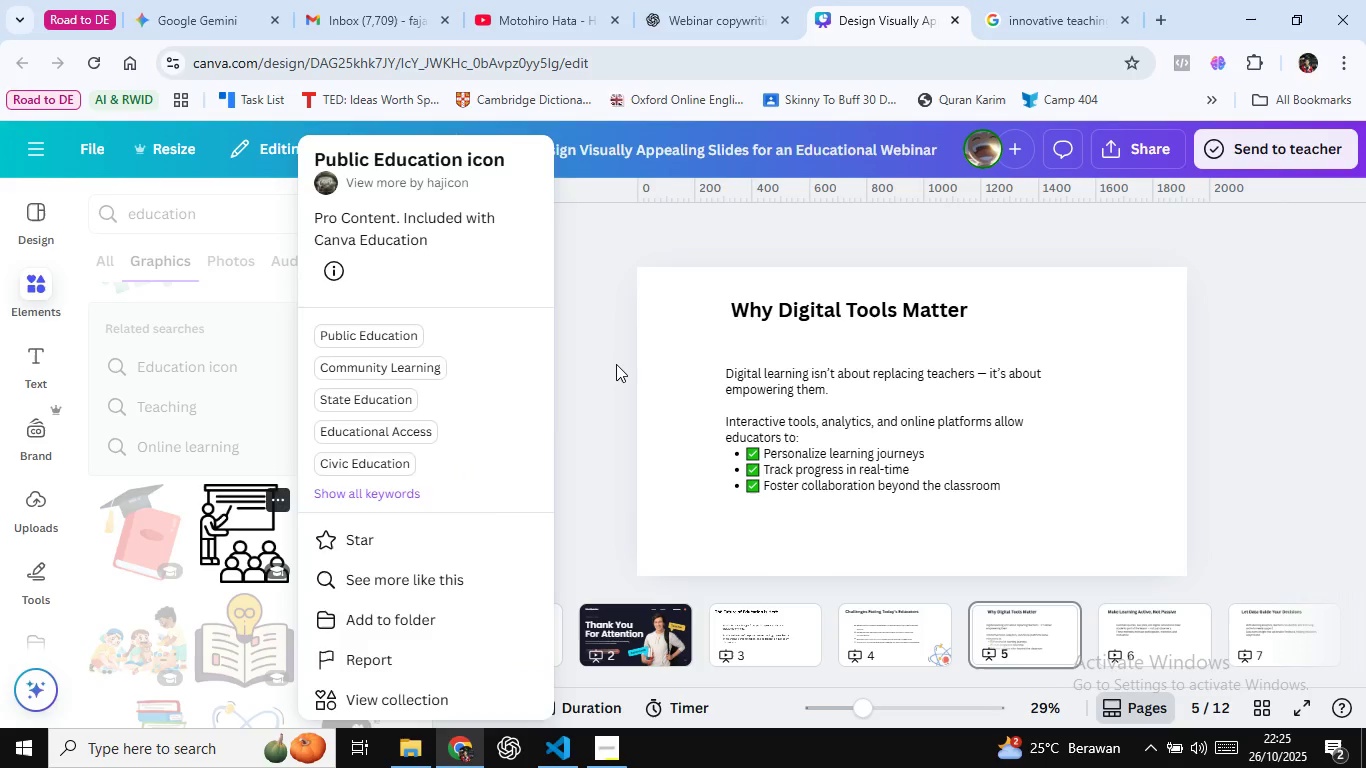 
left_click([616, 364])
 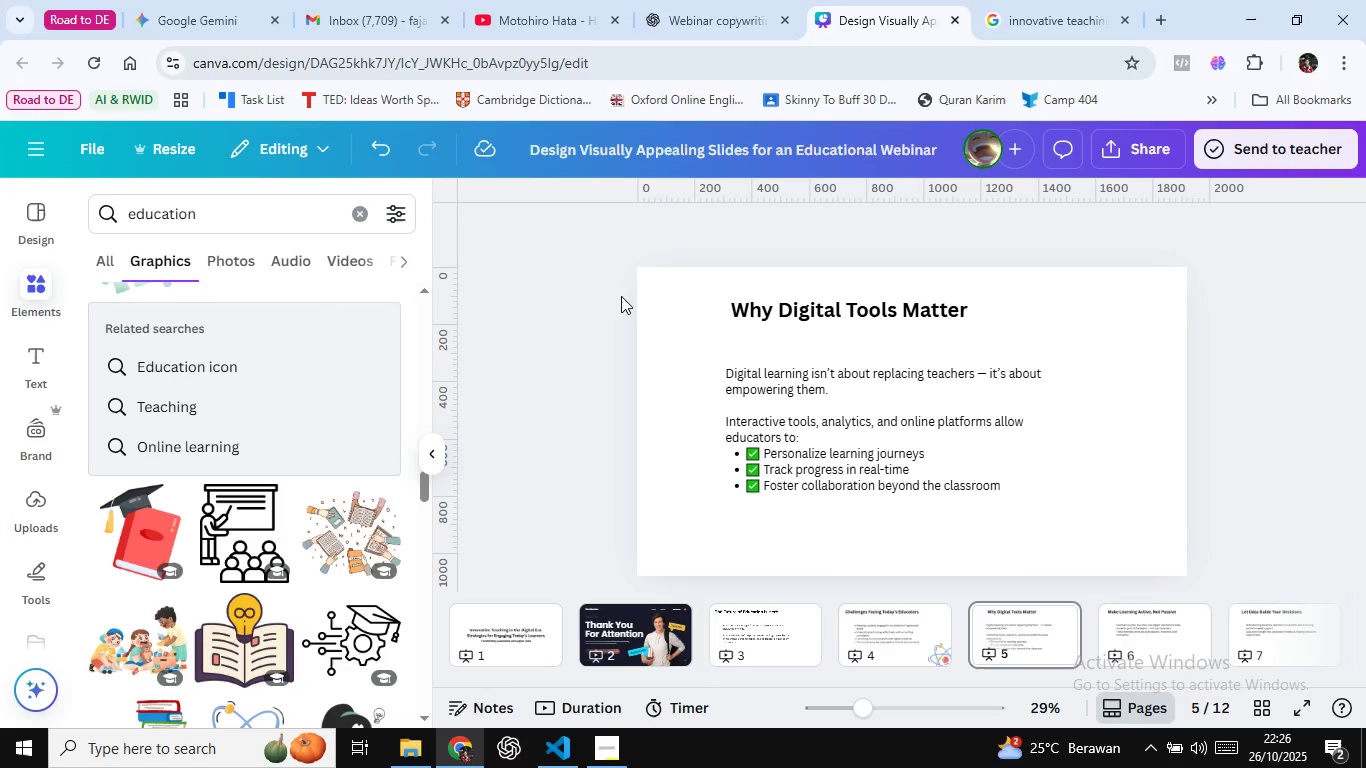 
wait(41.38)
 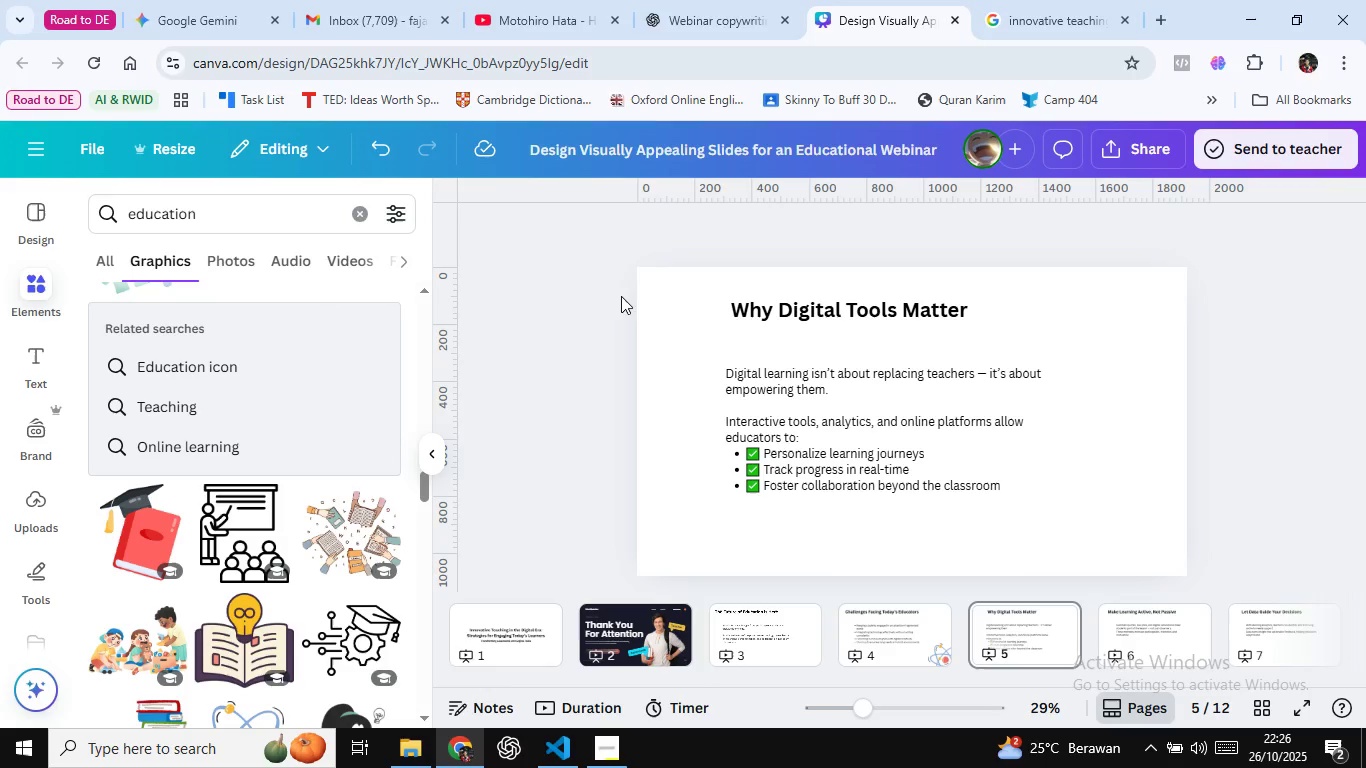 
scroll: coordinate [284, 463], scroll_direction: down, amount: 13.0
 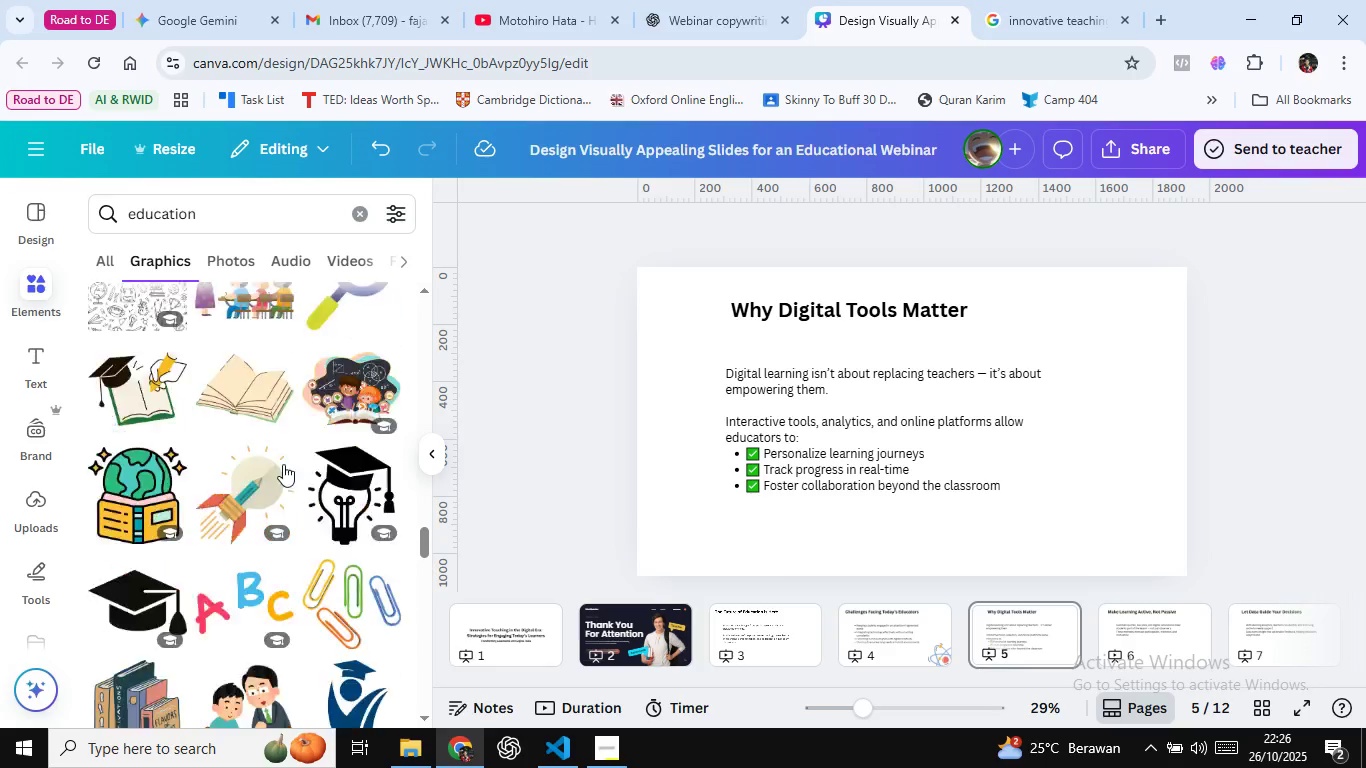 
scroll: coordinate [285, 465], scroll_direction: up, amount: 8.0
 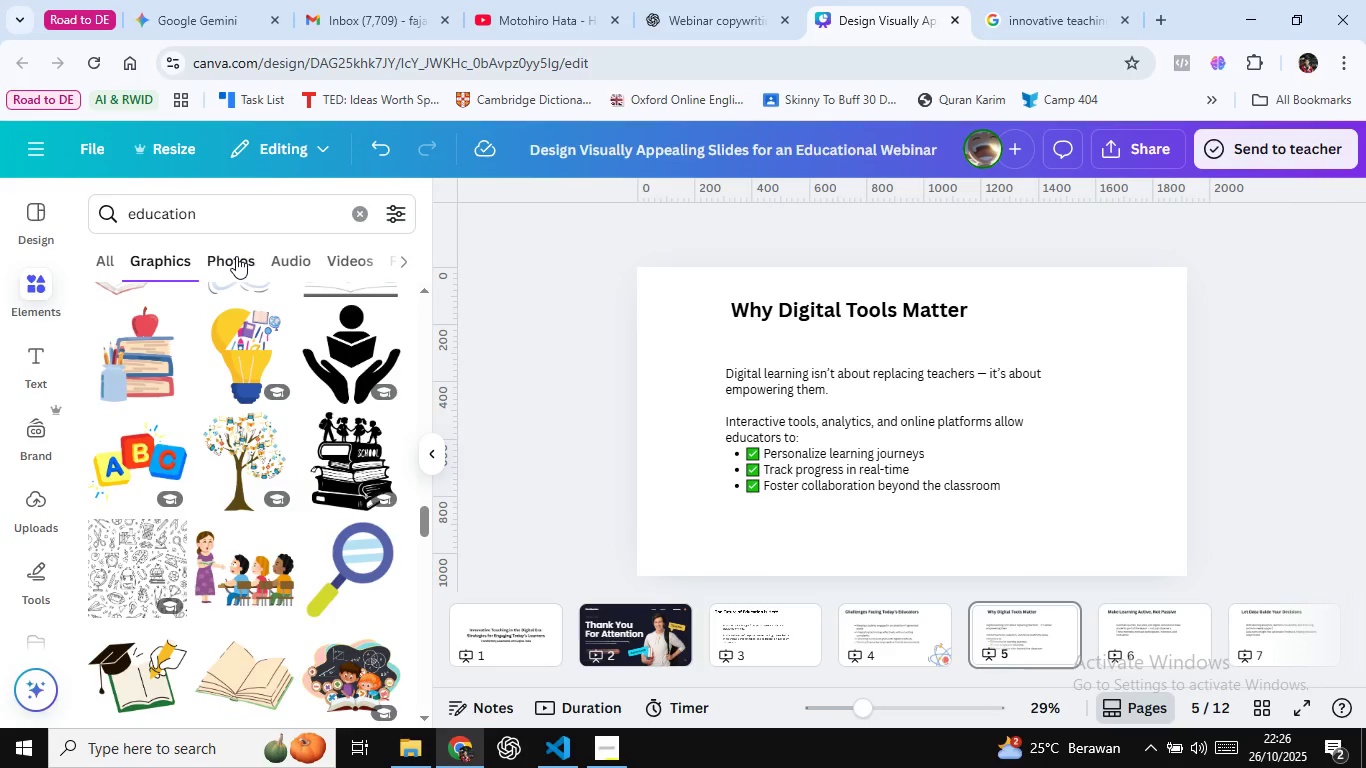 
left_click([236, 256])
 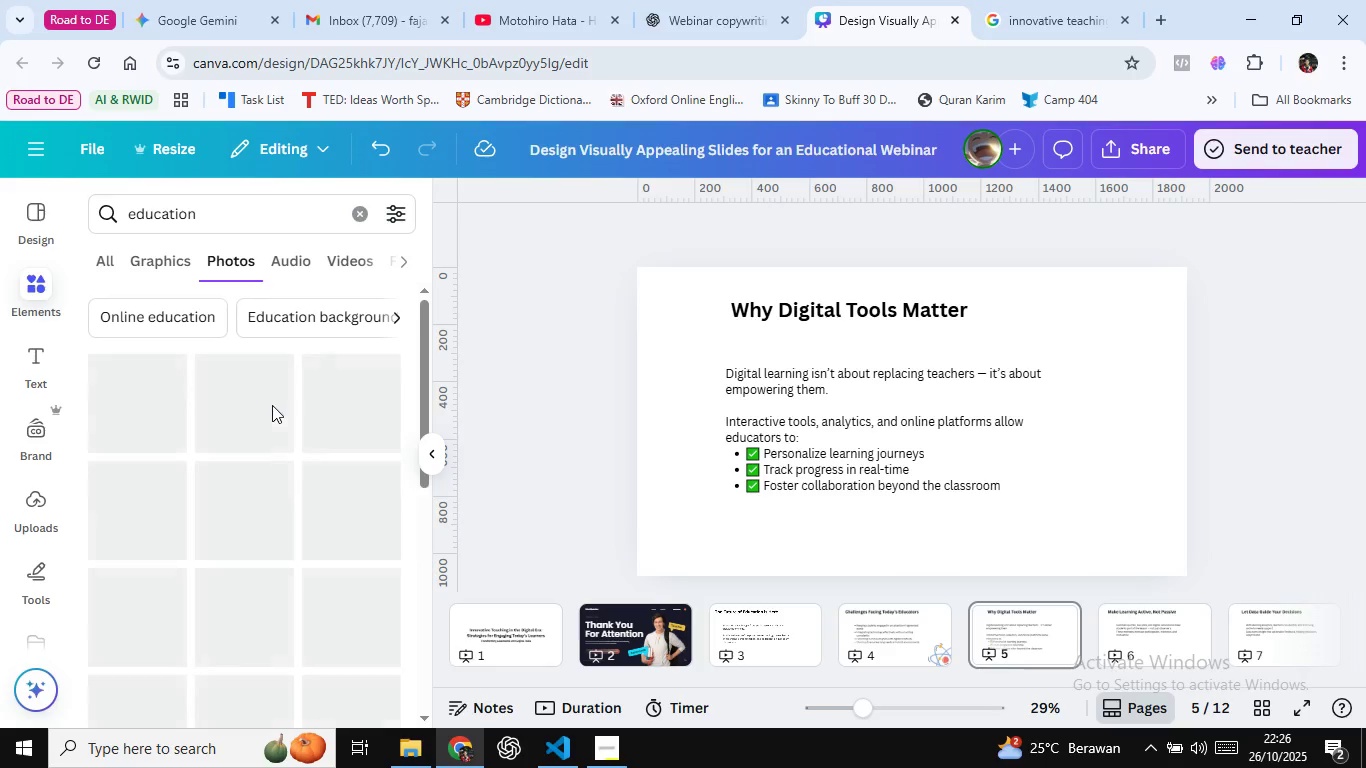 
scroll: coordinate [275, 404], scroll_direction: down, amount: 2.0
 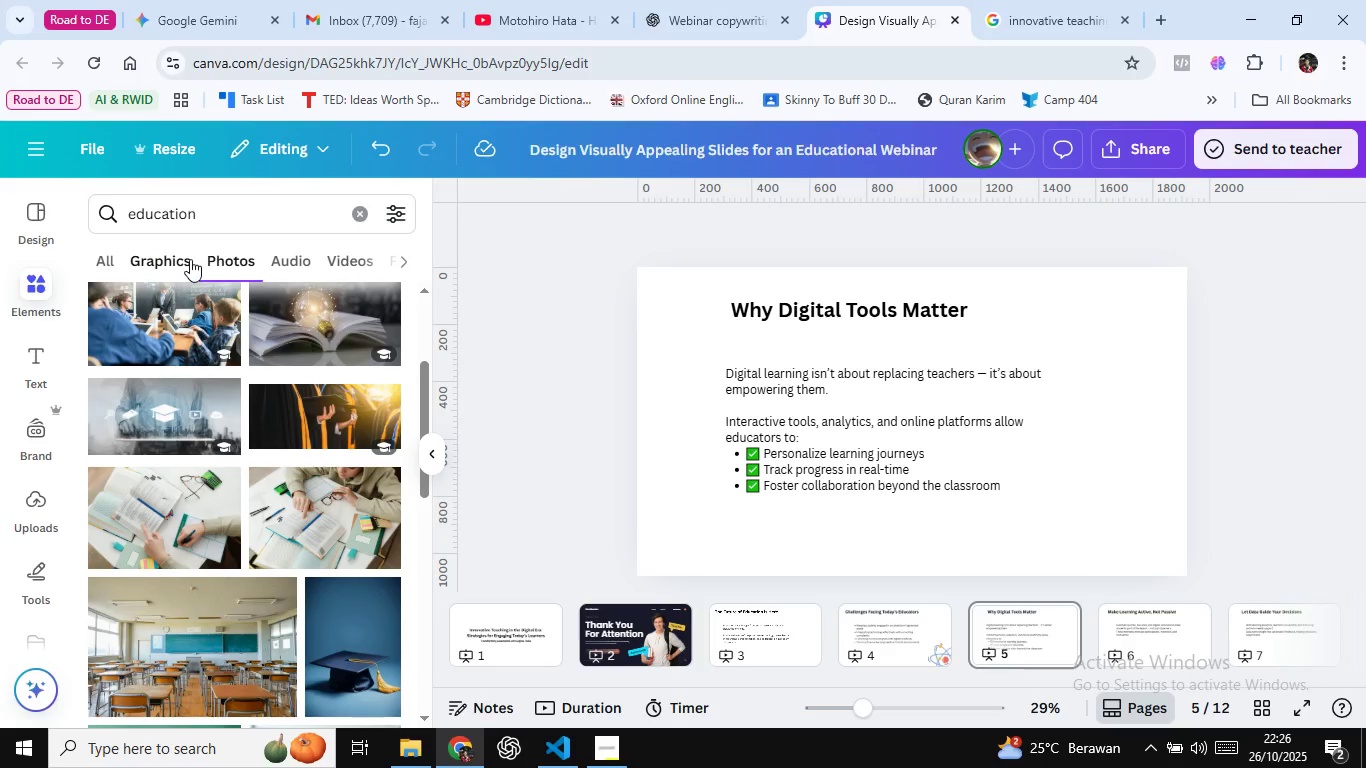 
left_click([190, 259])
 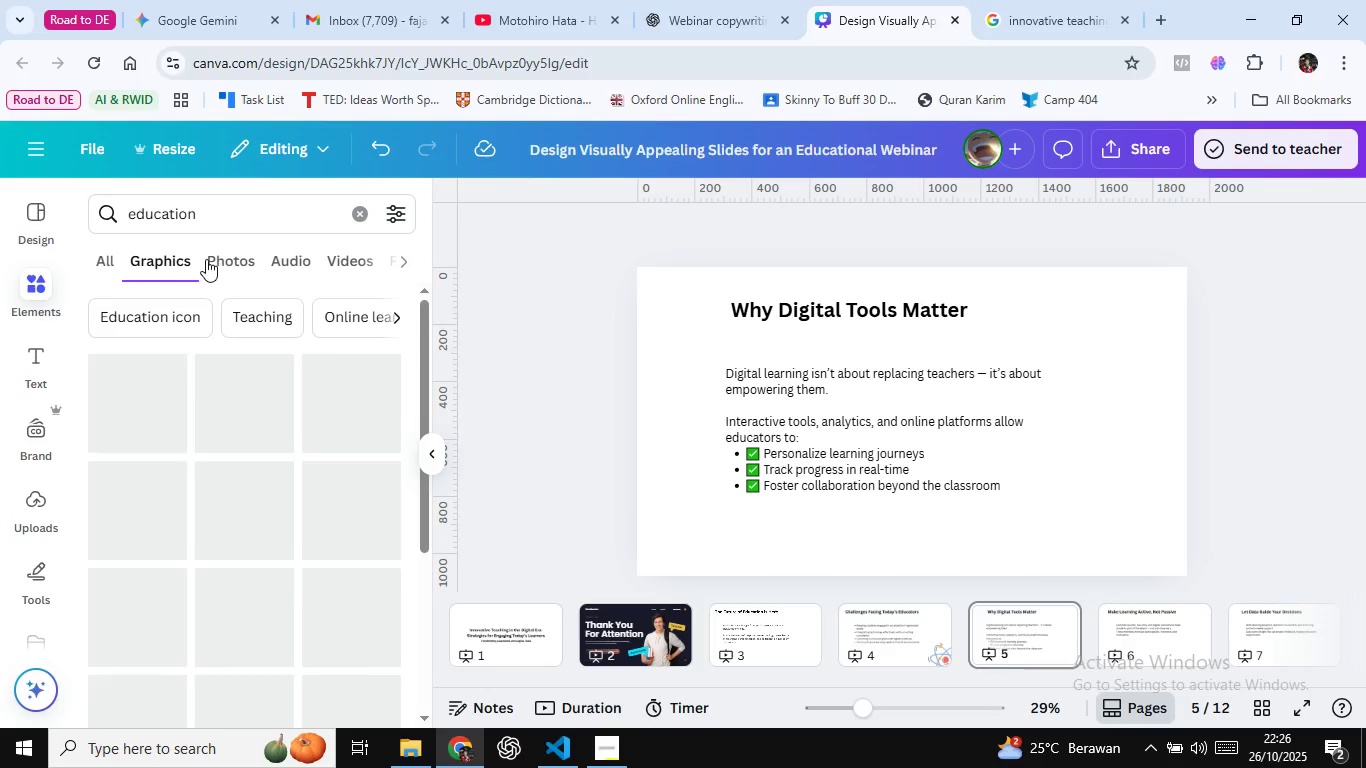 
left_click([206, 259])
 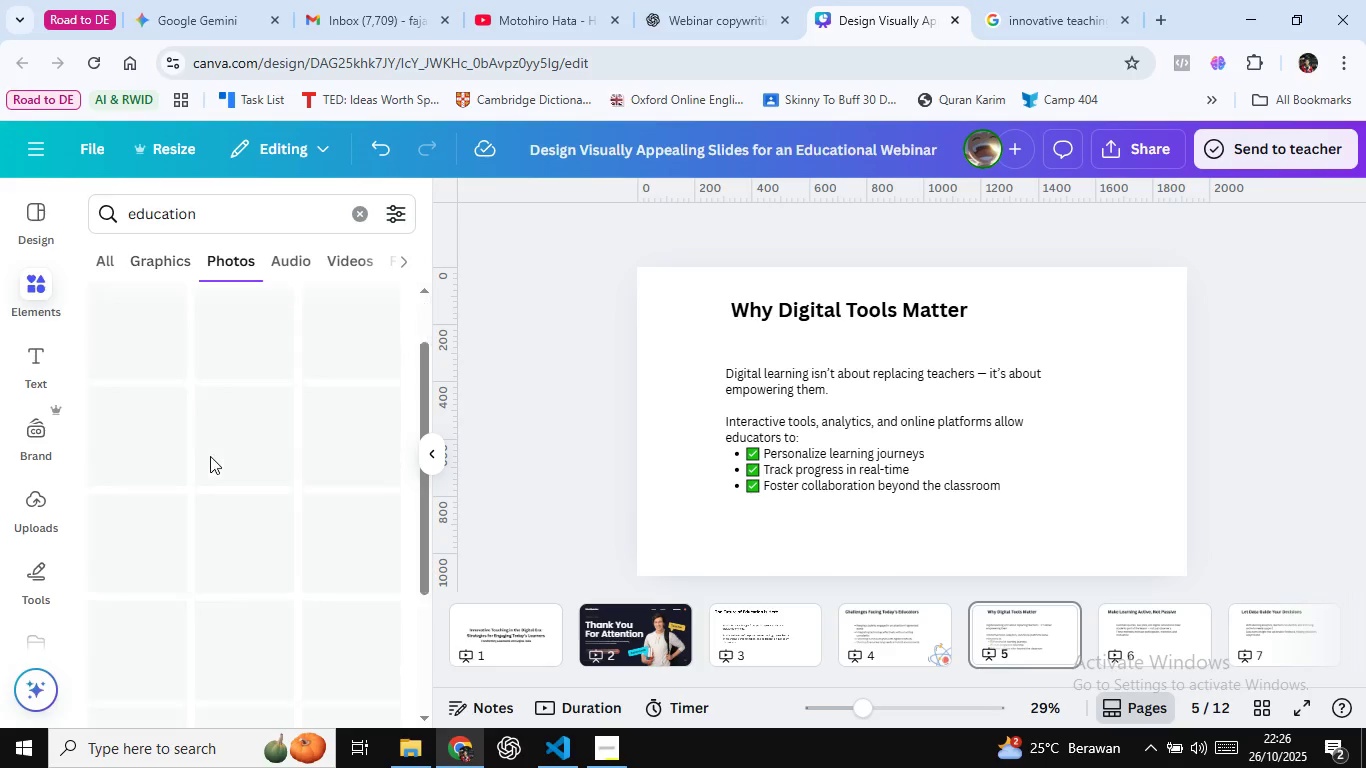 
scroll: coordinate [213, 455], scroll_direction: down, amount: 4.0
 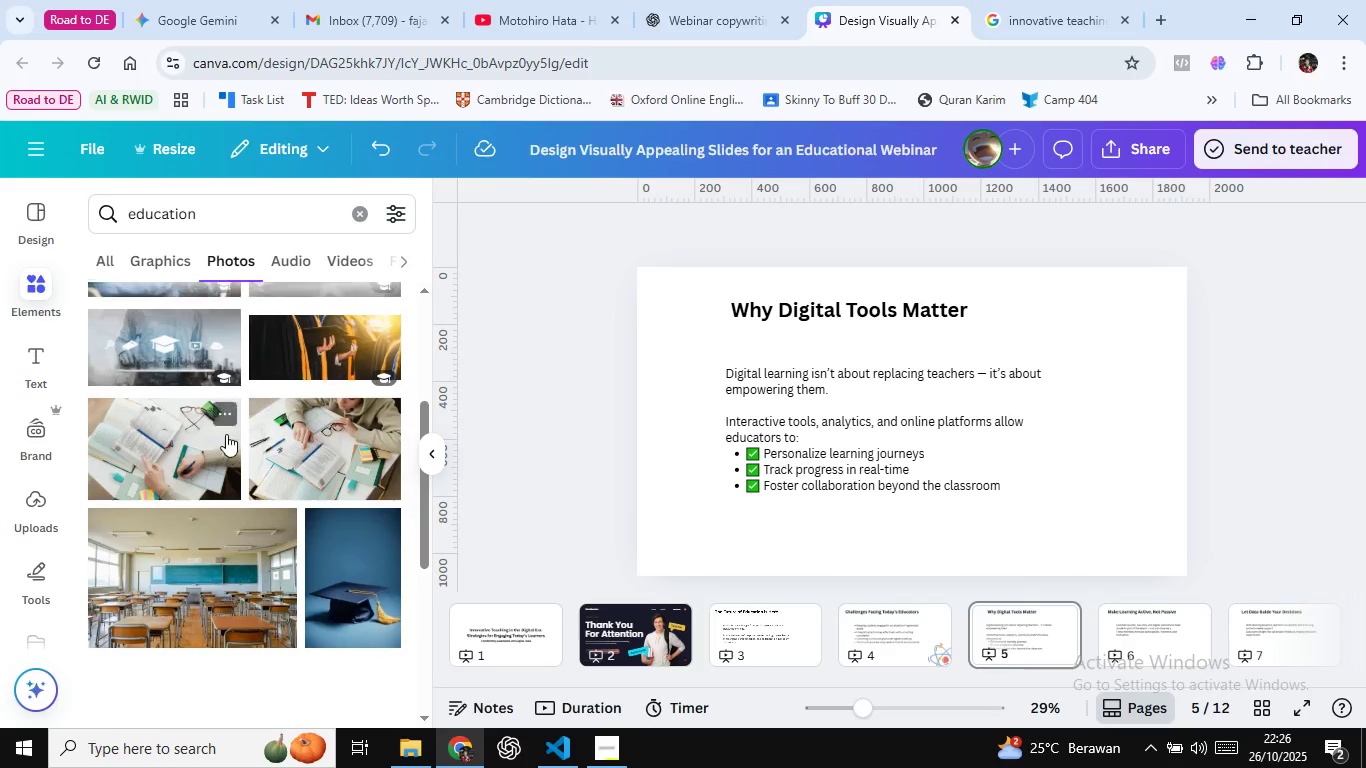 
scroll: coordinate [226, 434], scroll_direction: up, amount: 6.0
 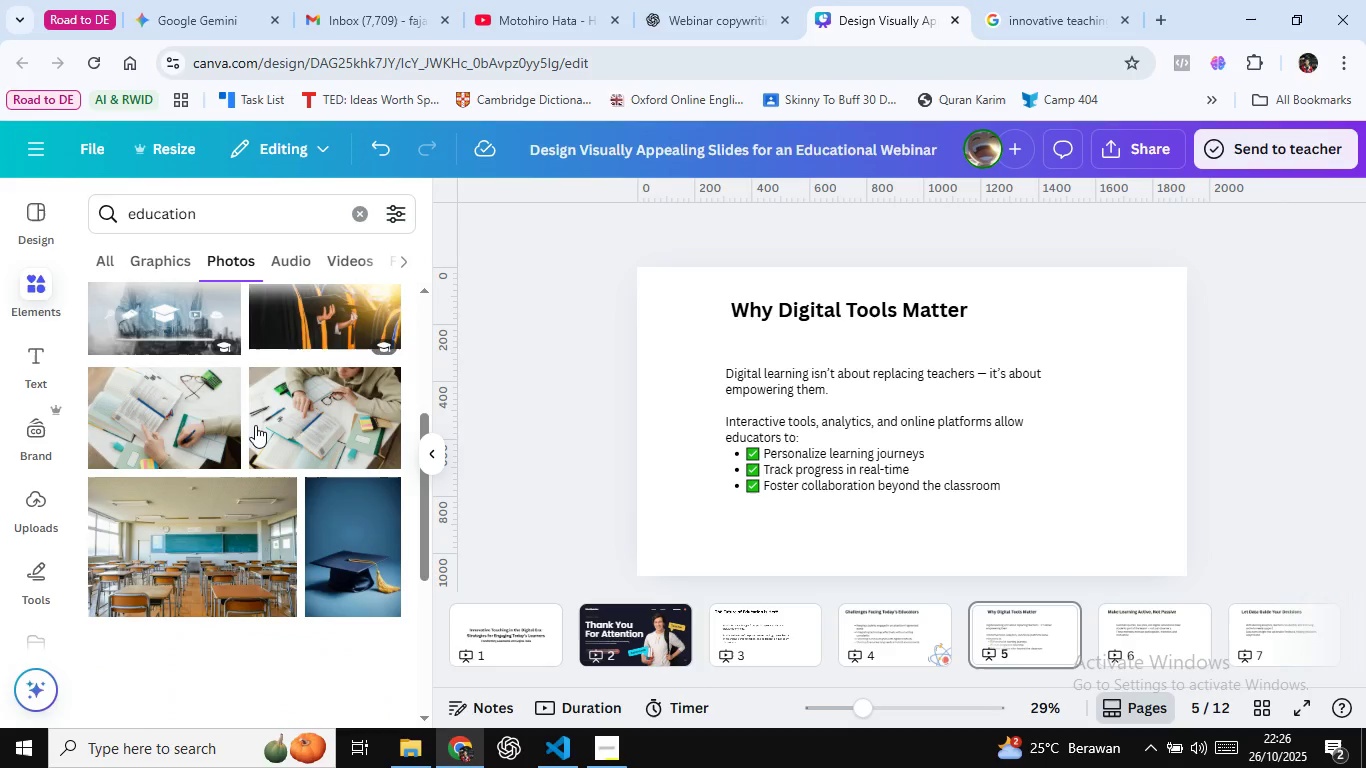 
scroll: coordinate [284, 474], scroll_direction: down, amount: 19.0
 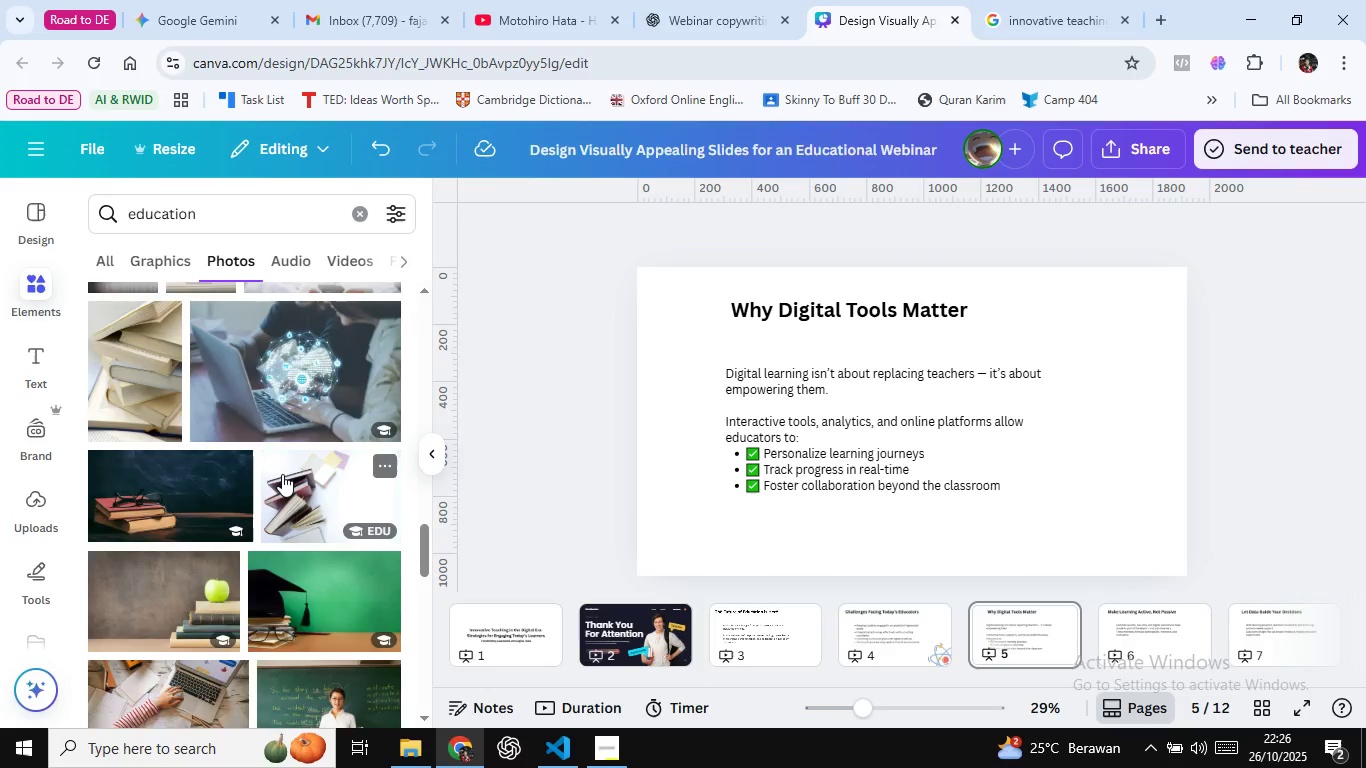 
scroll: coordinate [282, 474], scroll_direction: down, amount: 4.0
 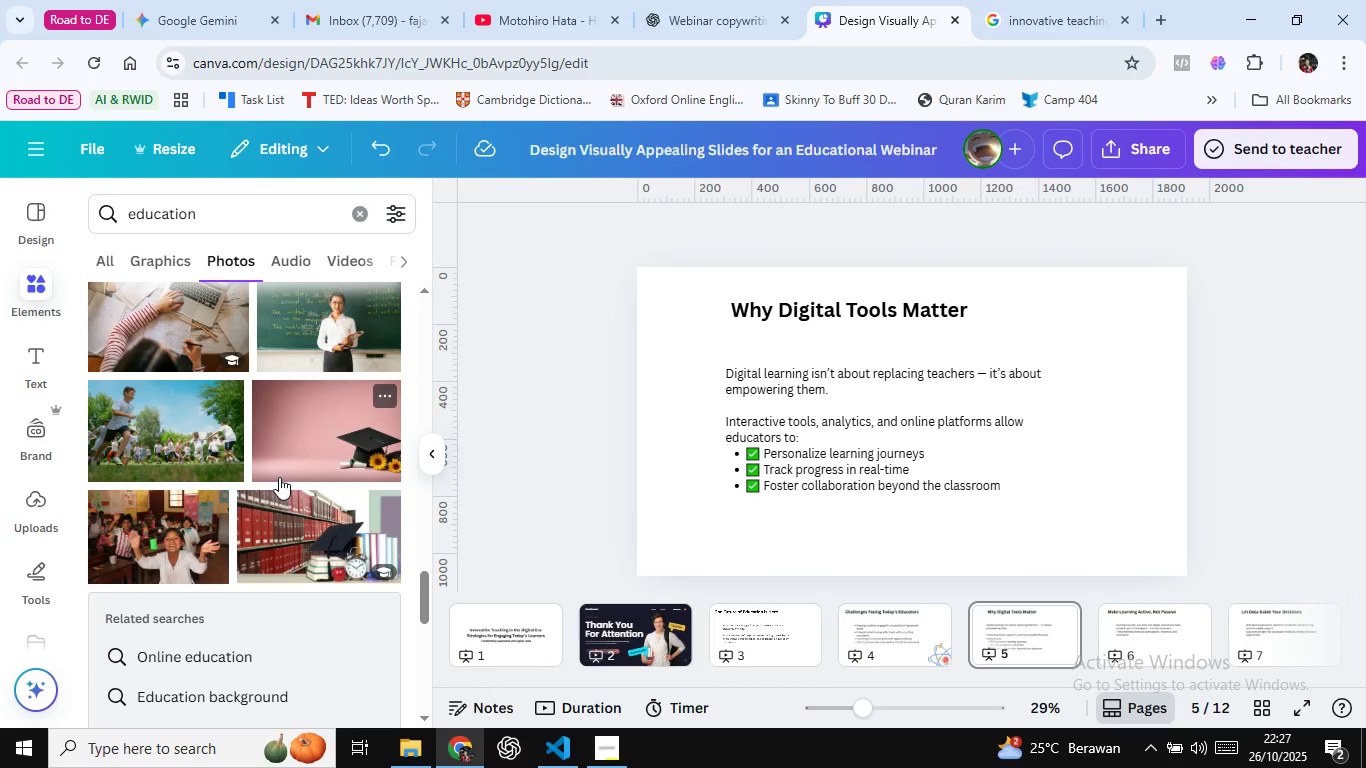 
wait(8.27)
 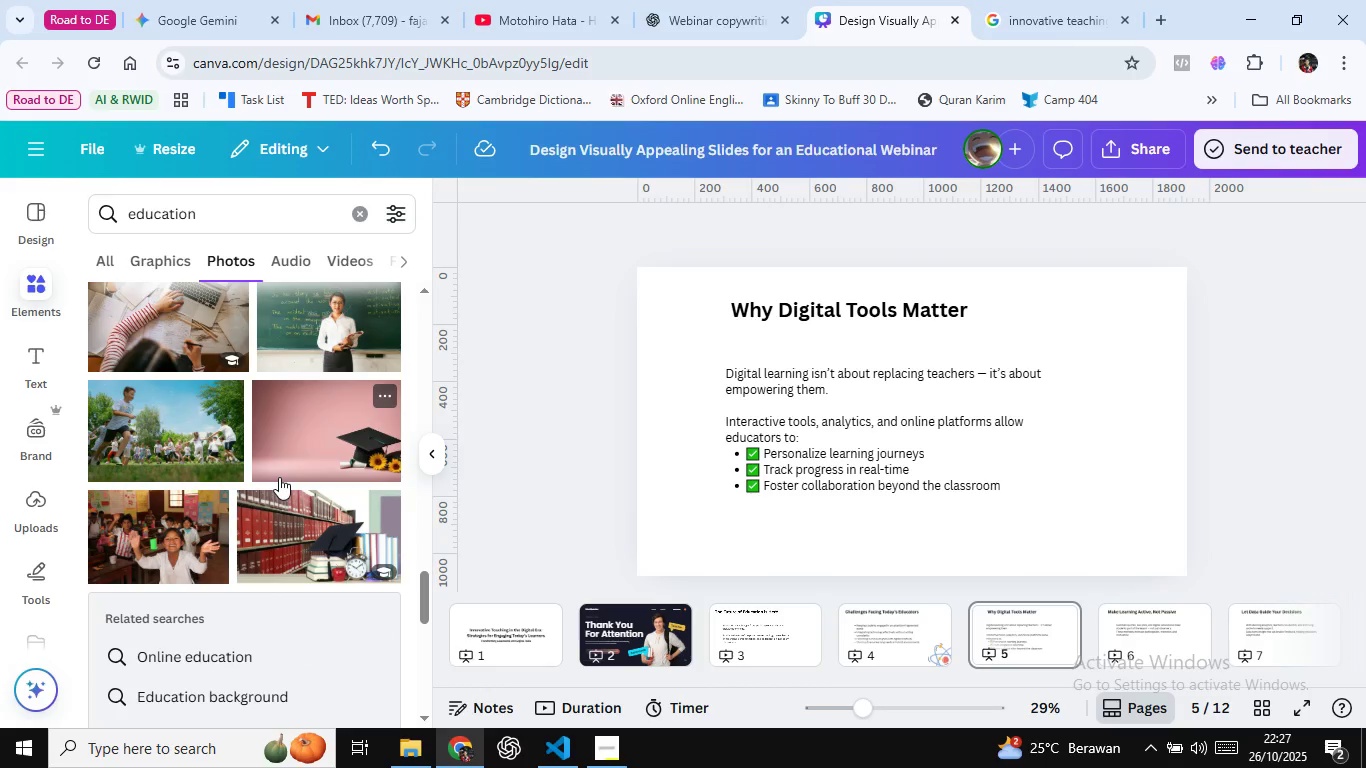 
scroll: coordinate [279, 477], scroll_direction: down, amount: 1.0
 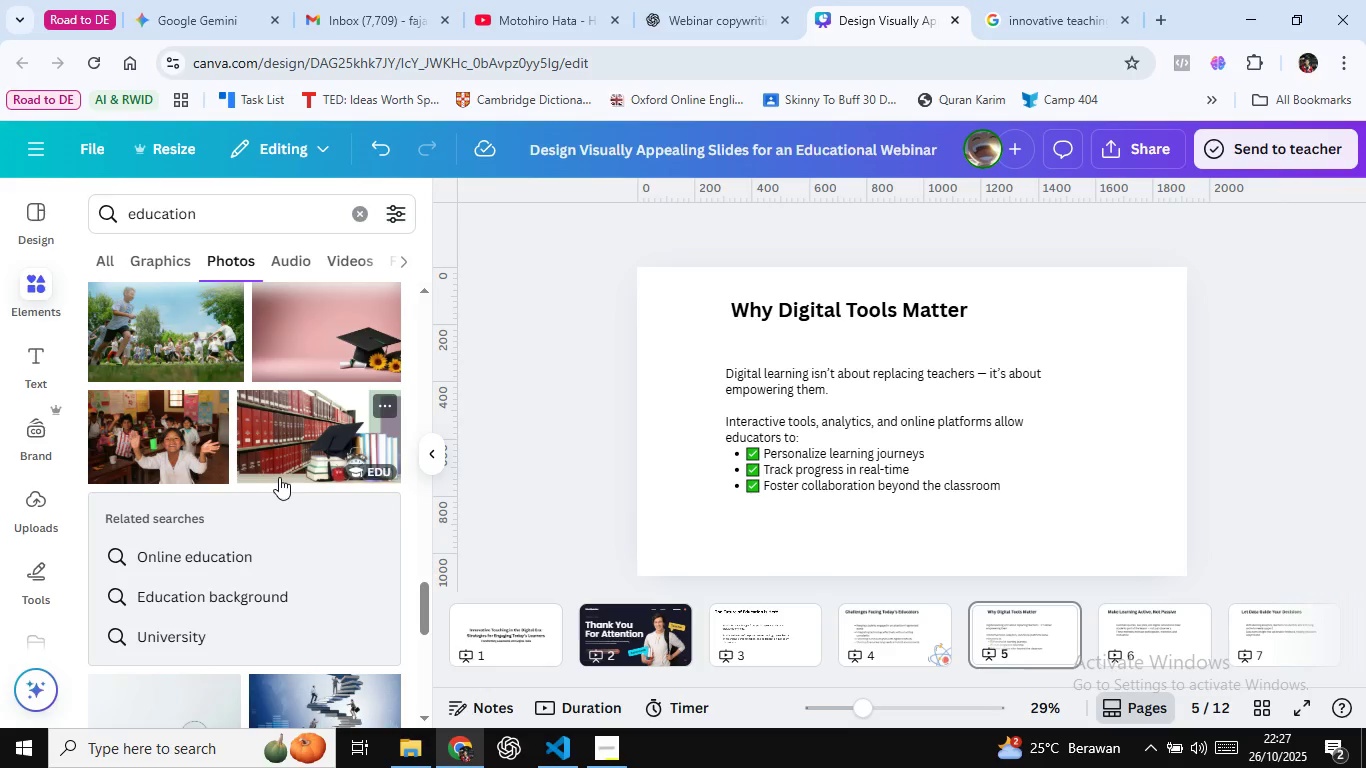 
wait(6.41)
 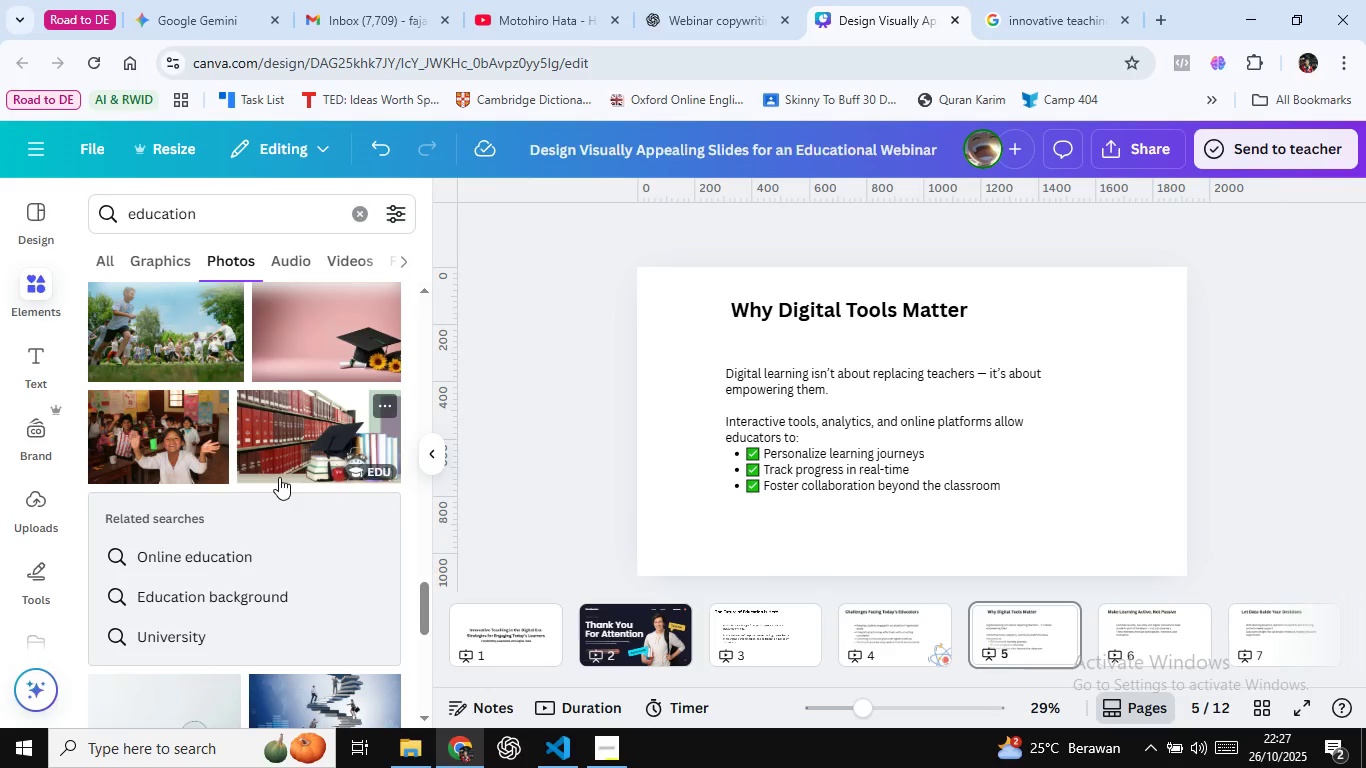 
scroll: coordinate [282, 461], scroll_direction: down, amount: 1.0
 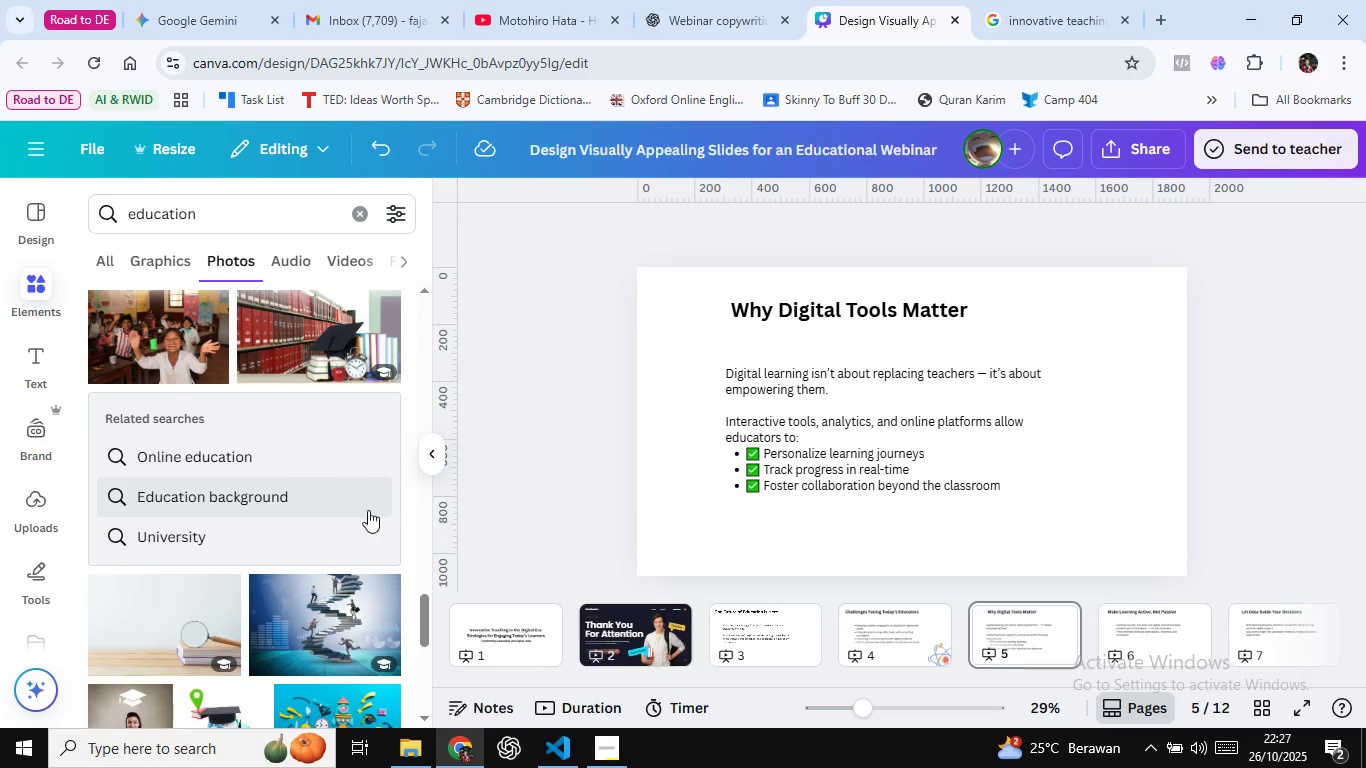 
scroll: coordinate [361, 431], scroll_direction: up, amount: 4.0
 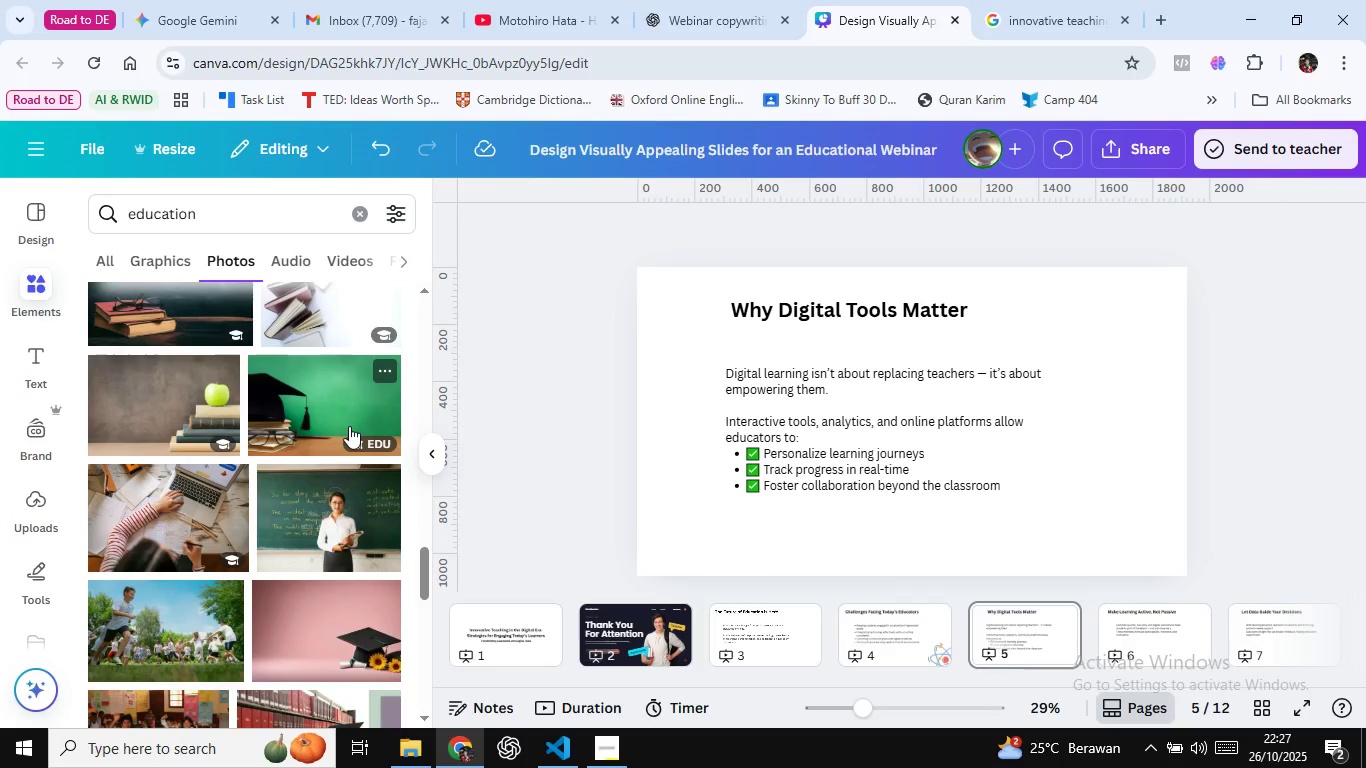 
mouse_move([341, 405])
 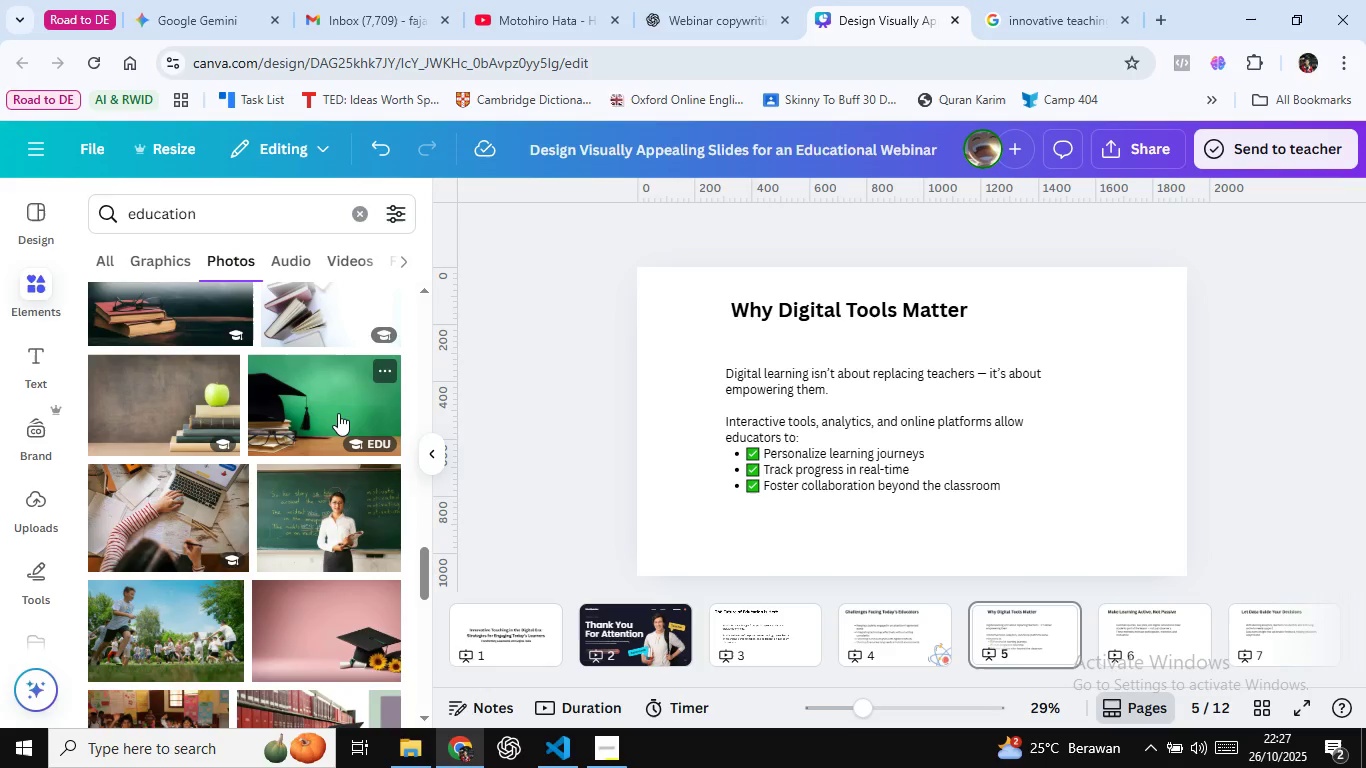 
wait(20.35)
 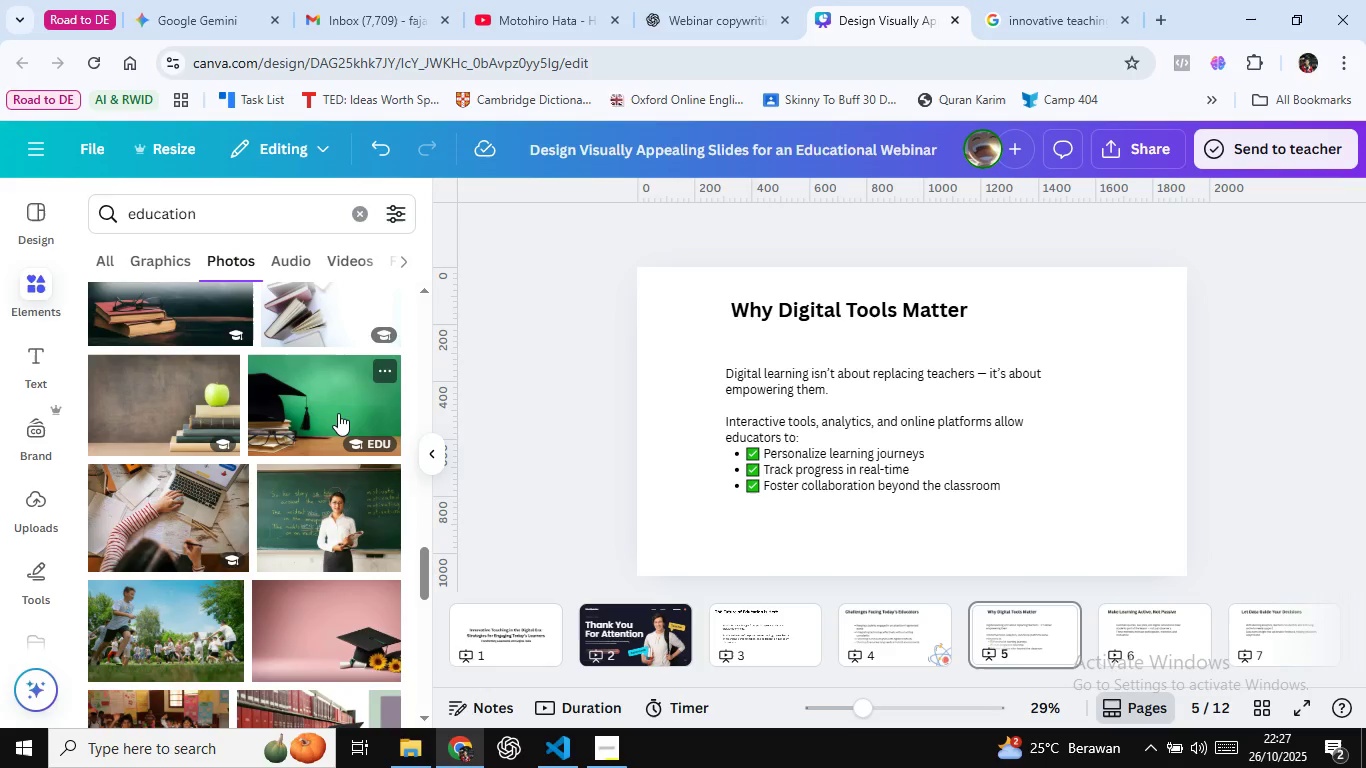 
left_click([518, 451])
 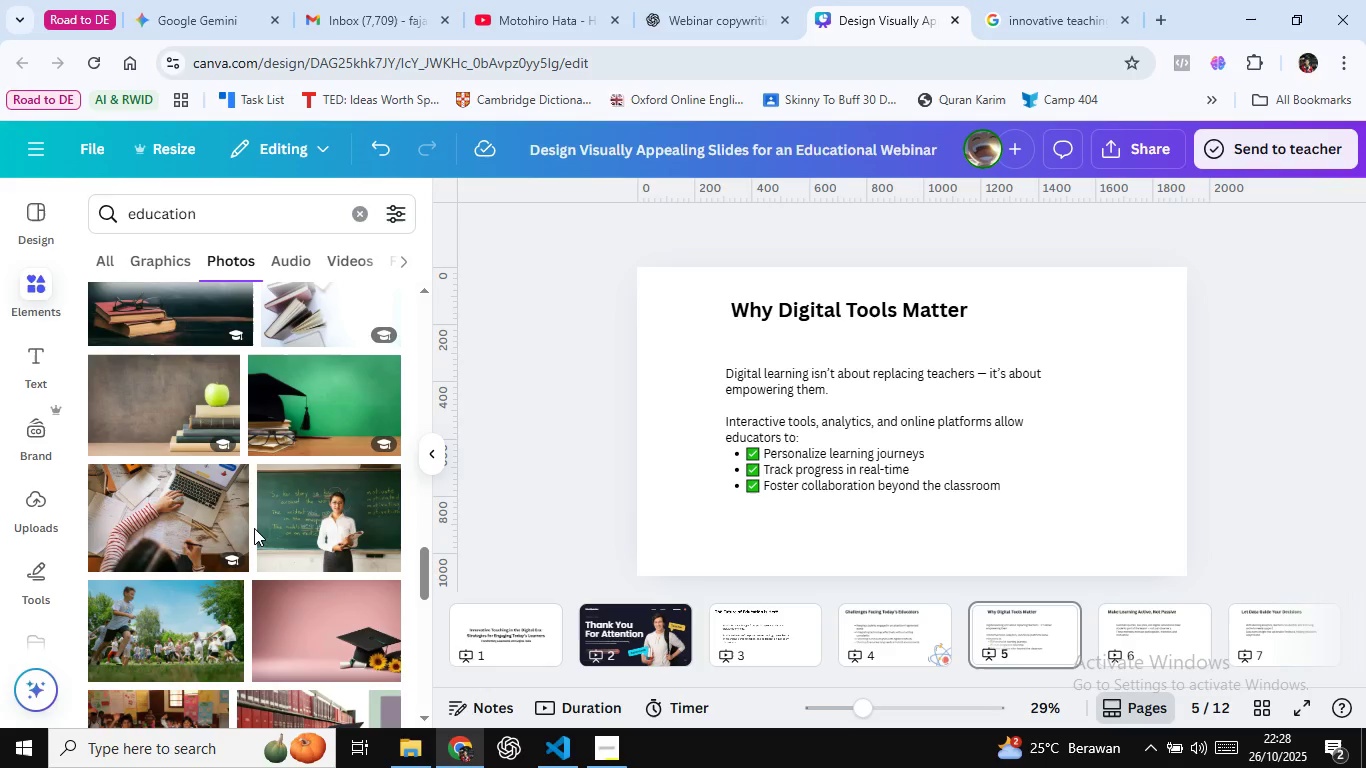 
wait(26.2)
 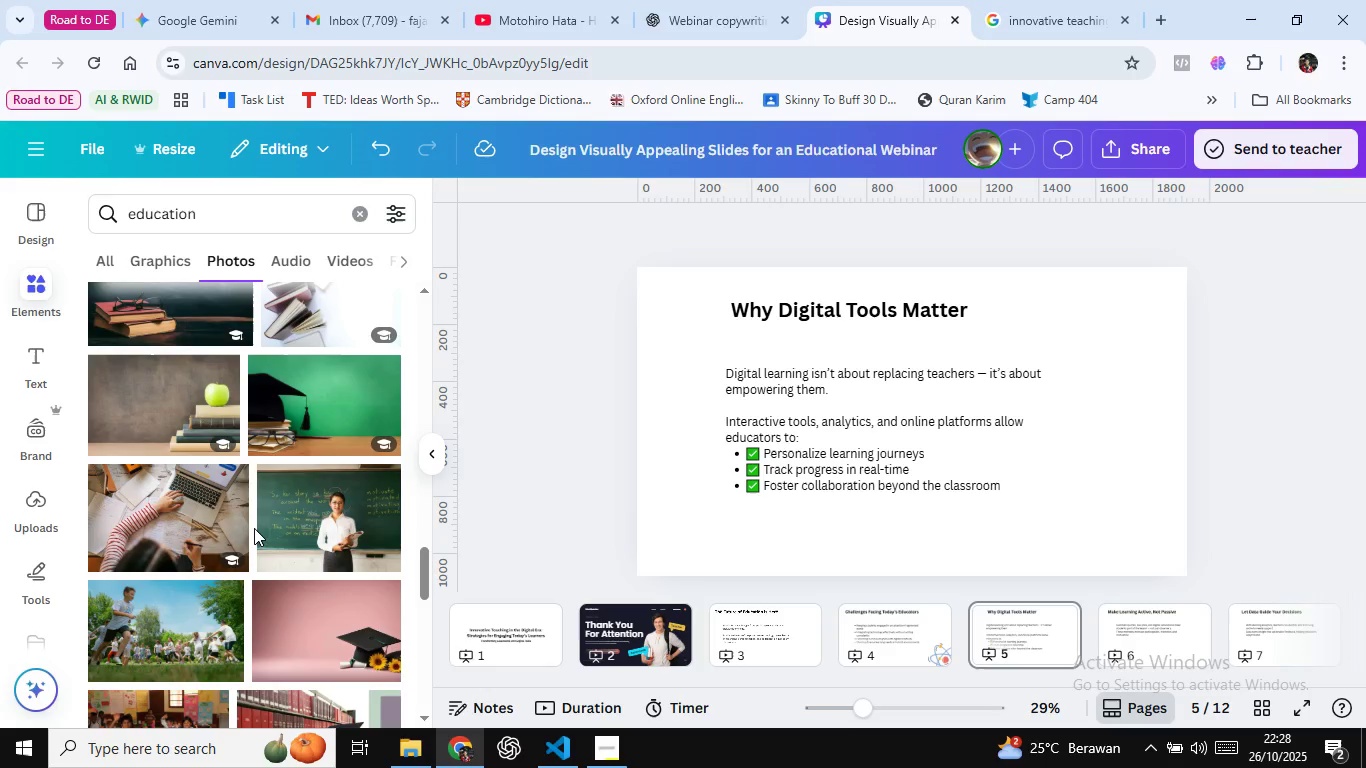 
scroll: coordinate [249, 509], scroll_direction: none, amount: 0.0
 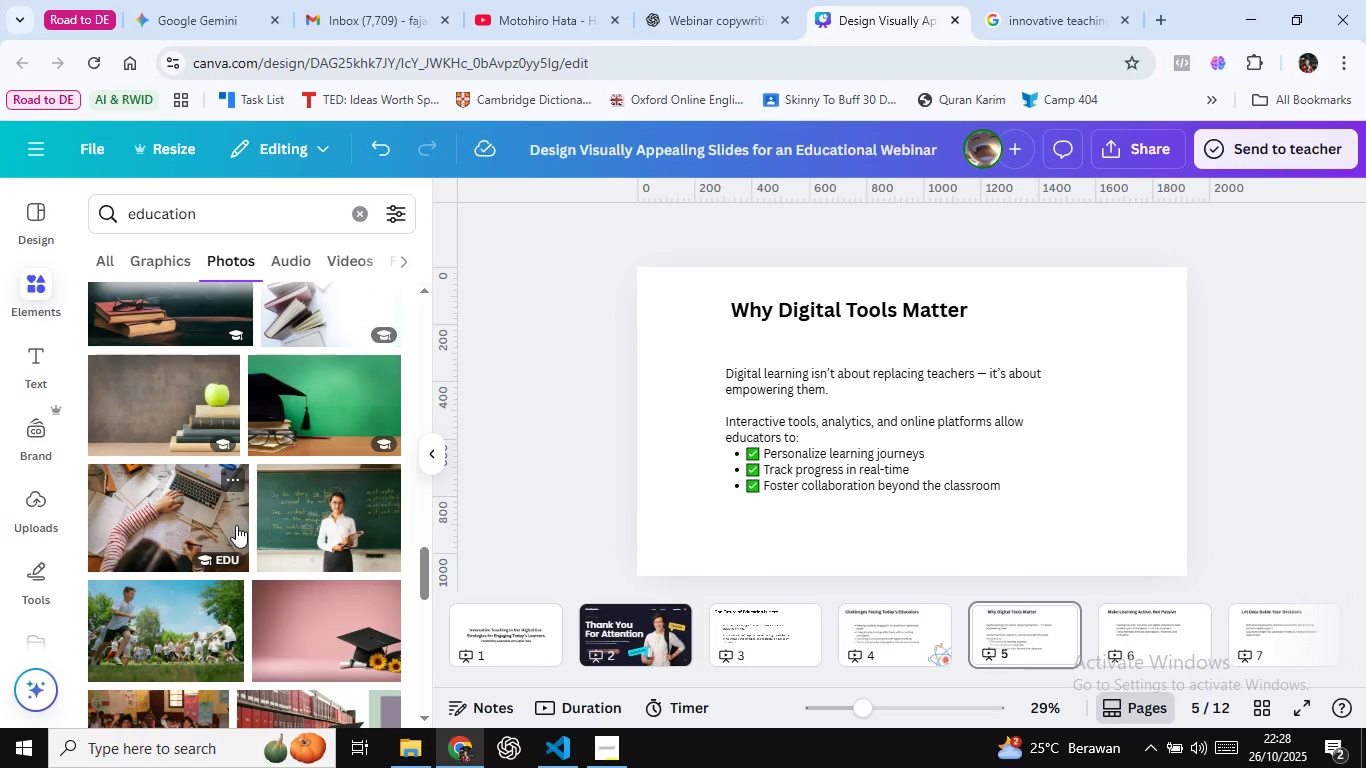 
wait(12.27)
 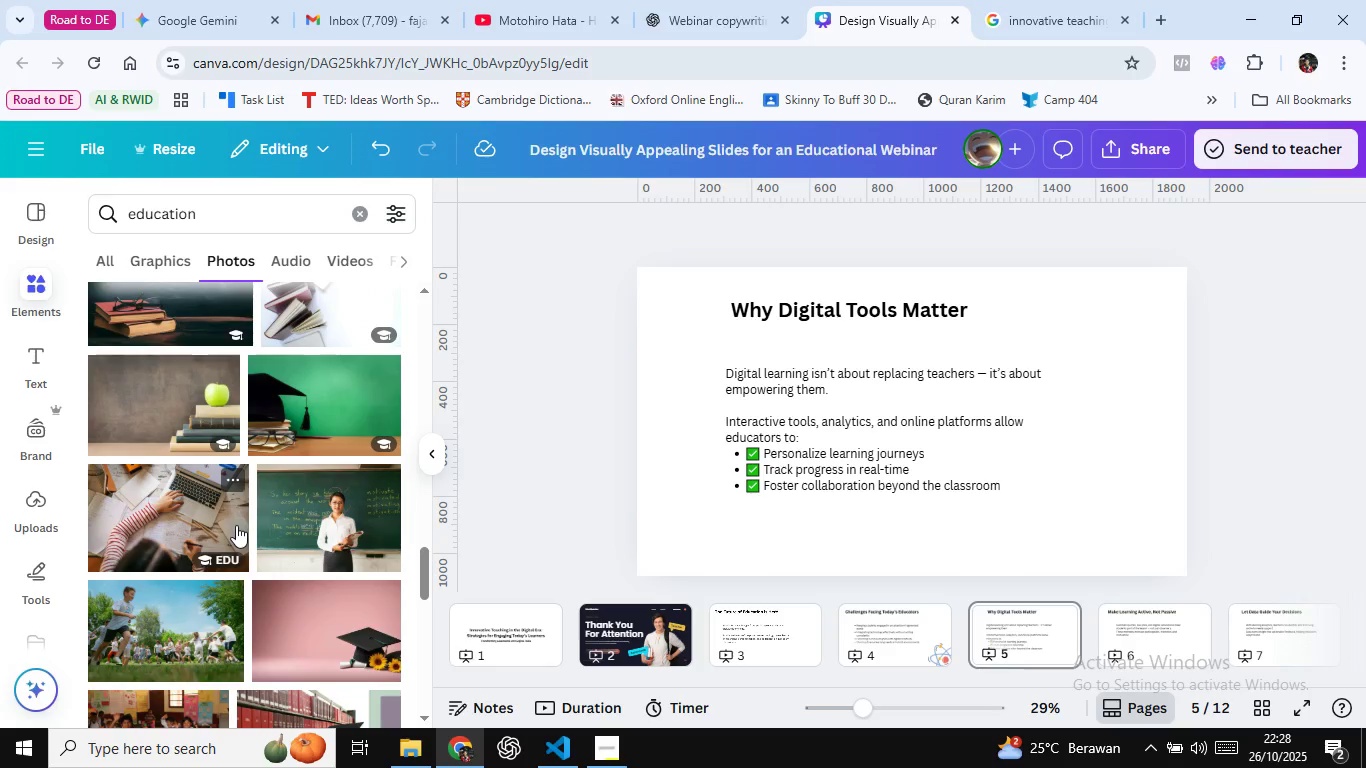 
scroll: coordinate [263, 428], scroll_direction: down, amount: 1.0
 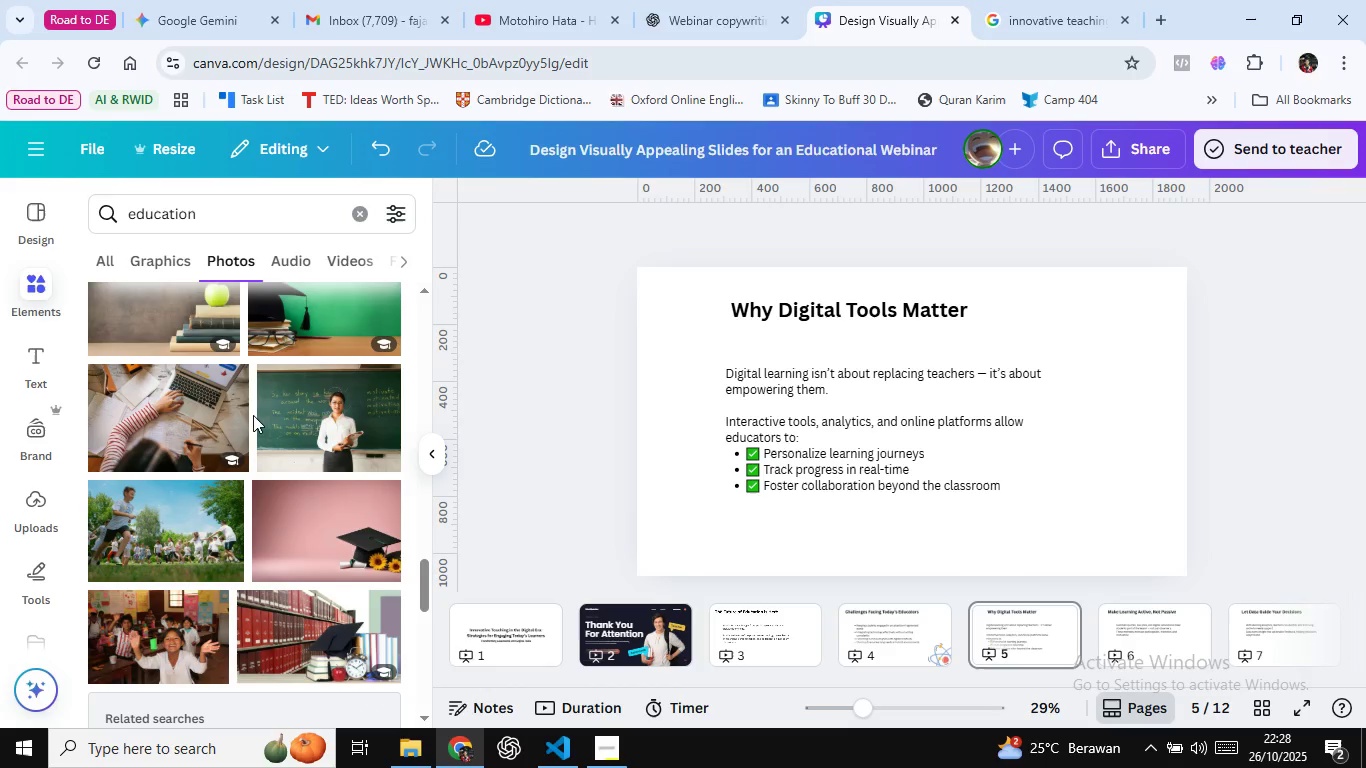 
mouse_move([234, 406])
 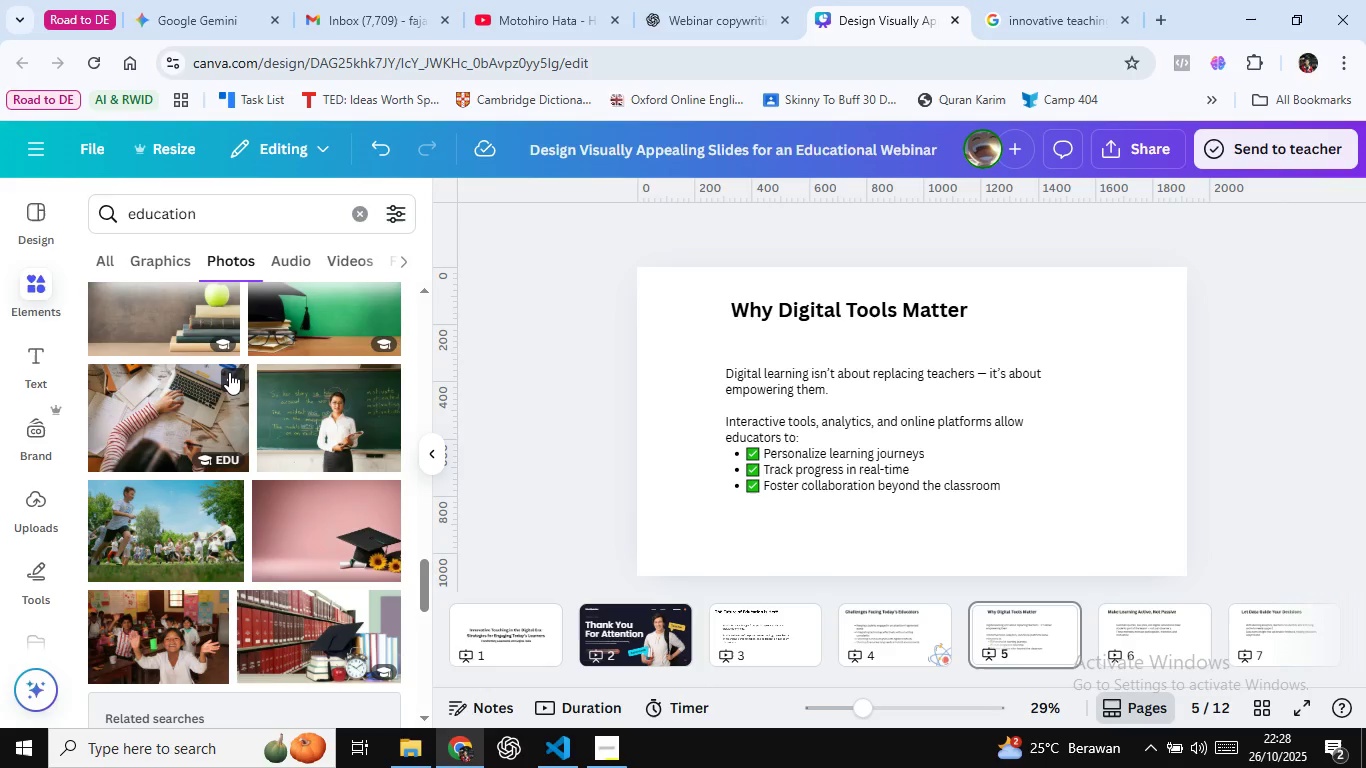 
wait(9.76)
 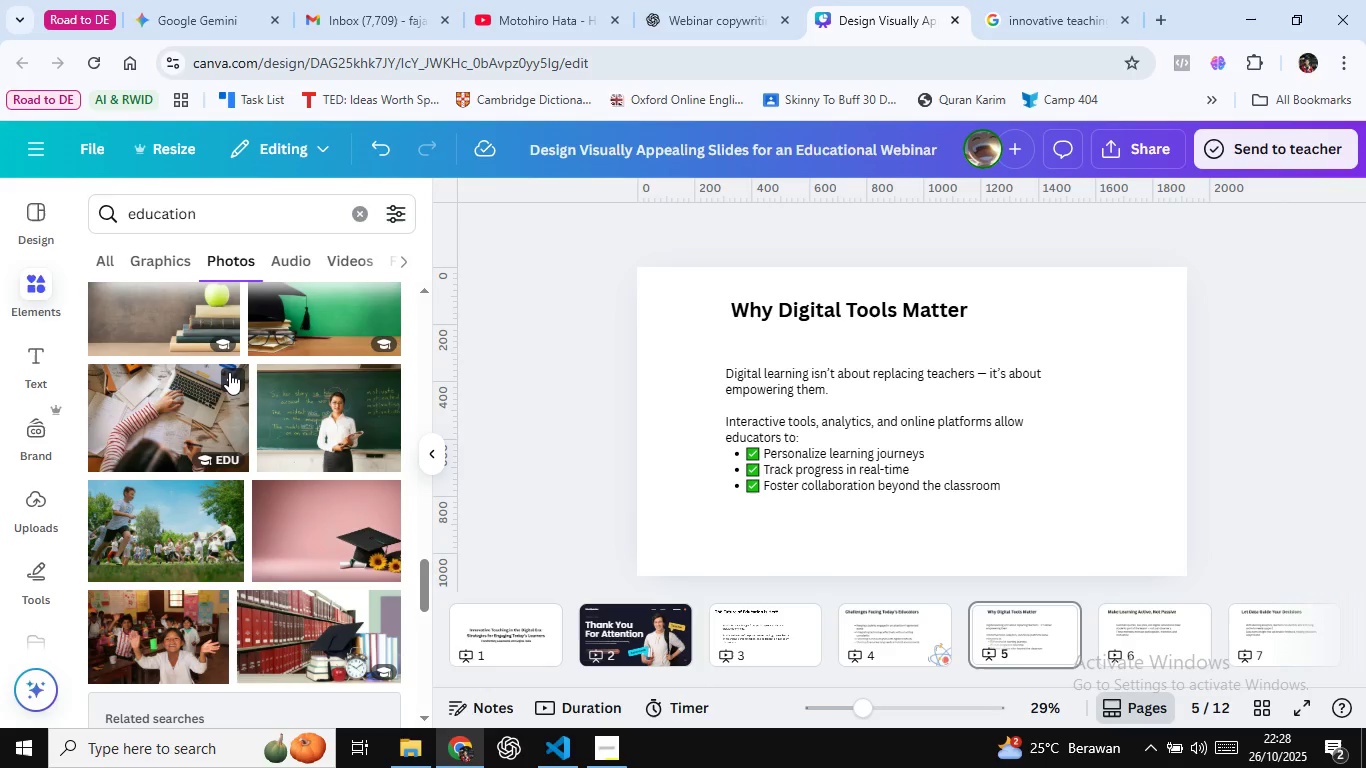 
left_click([545, 368])
 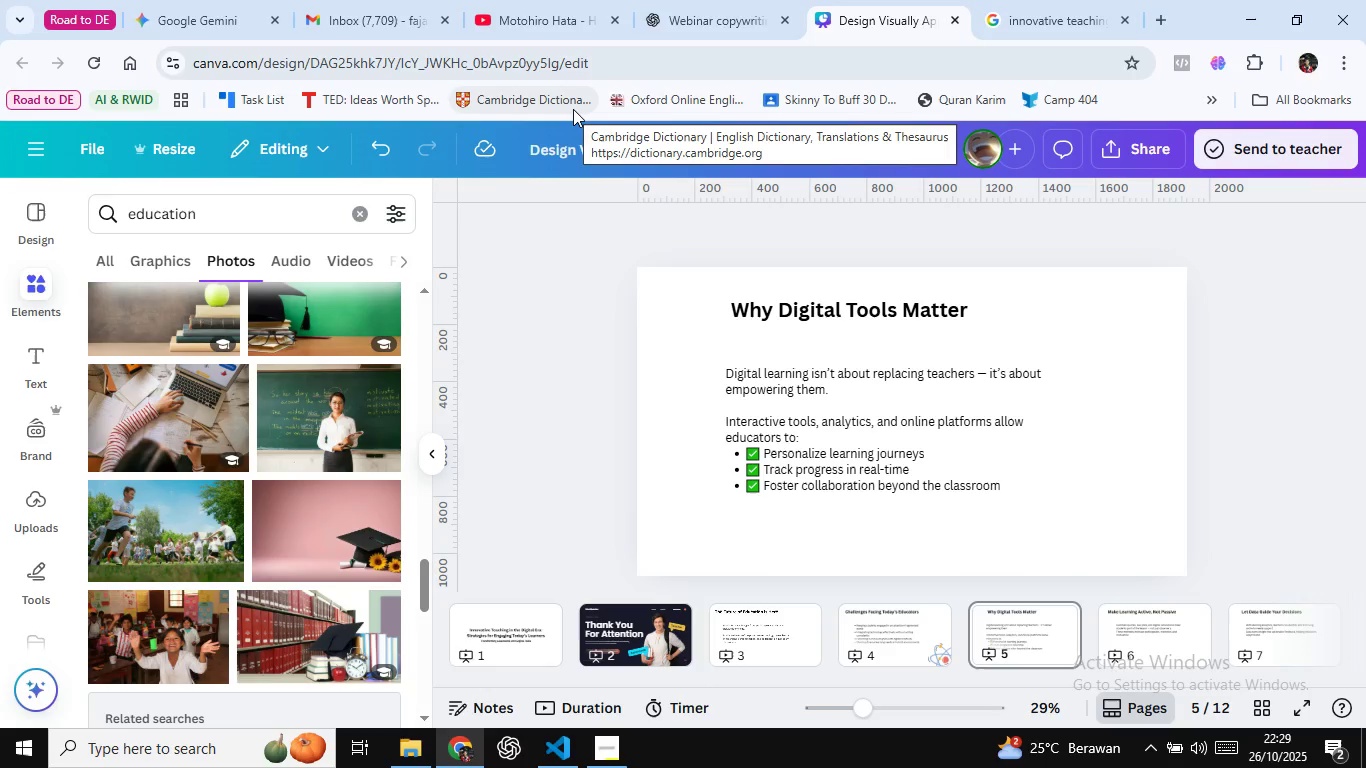 
wait(90.17)
 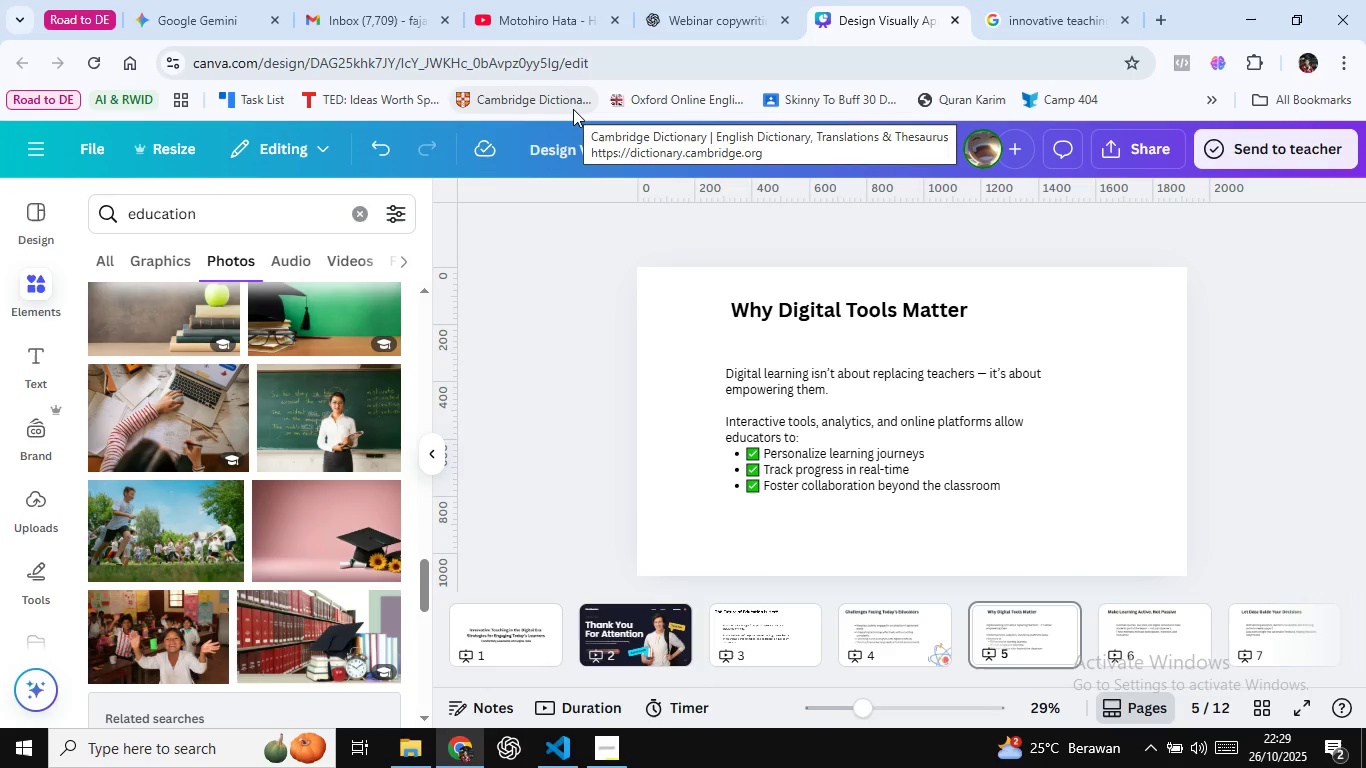 
left_click([21, 343])
 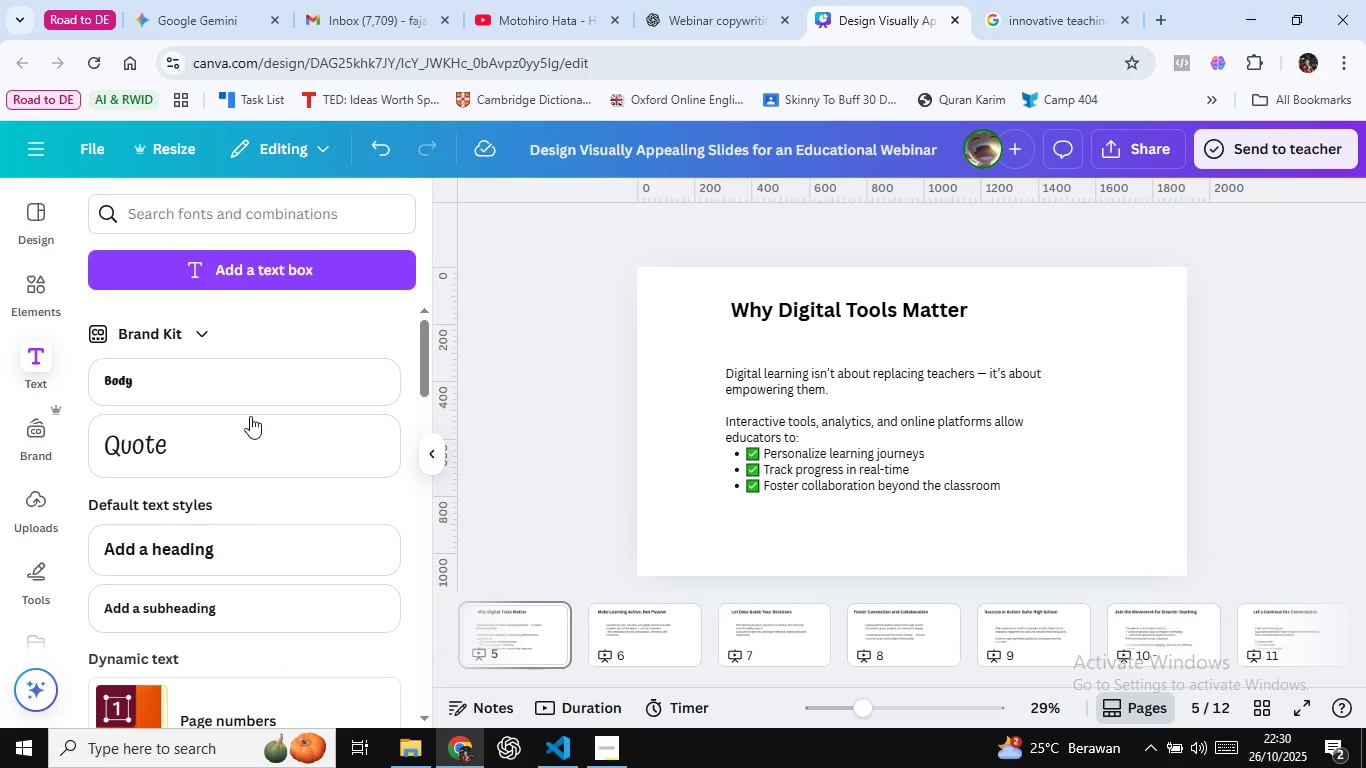 
left_click([48, 231])
 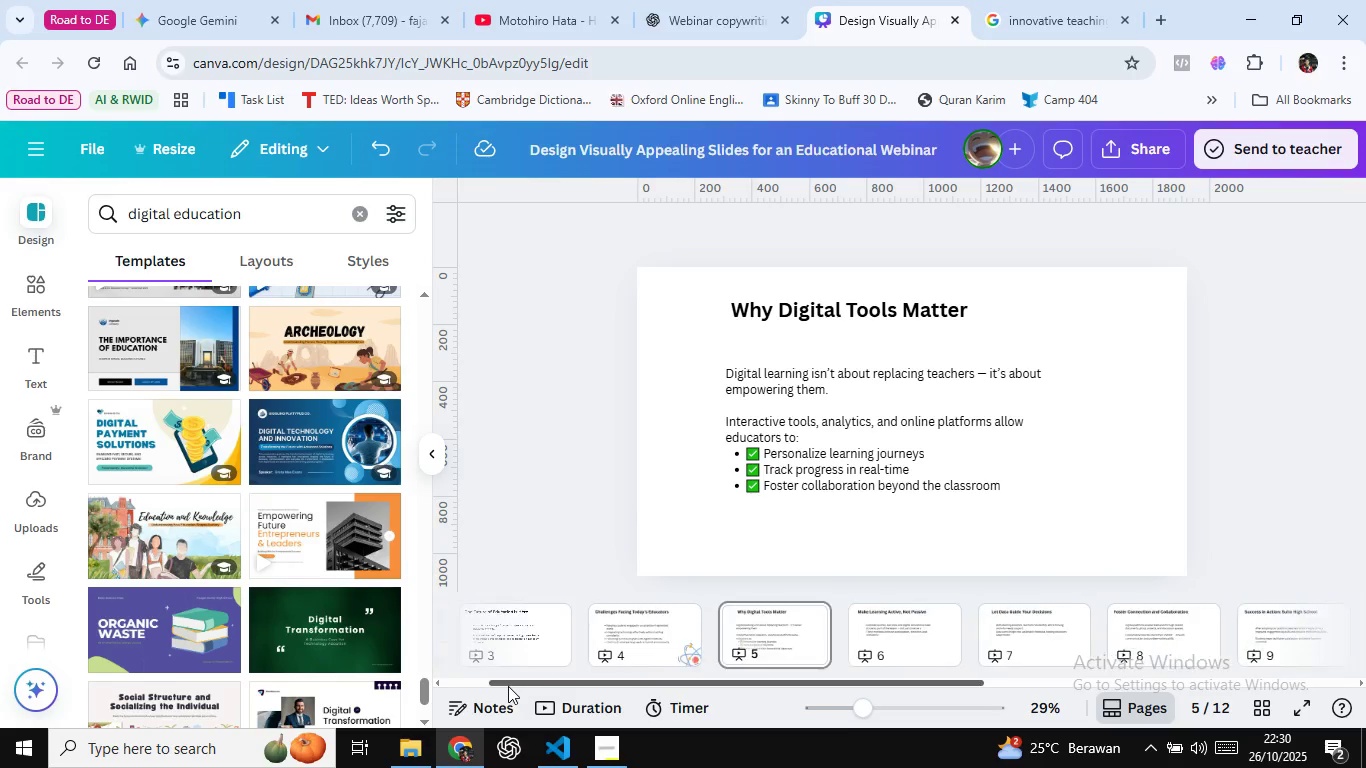 
left_click([566, 640])
 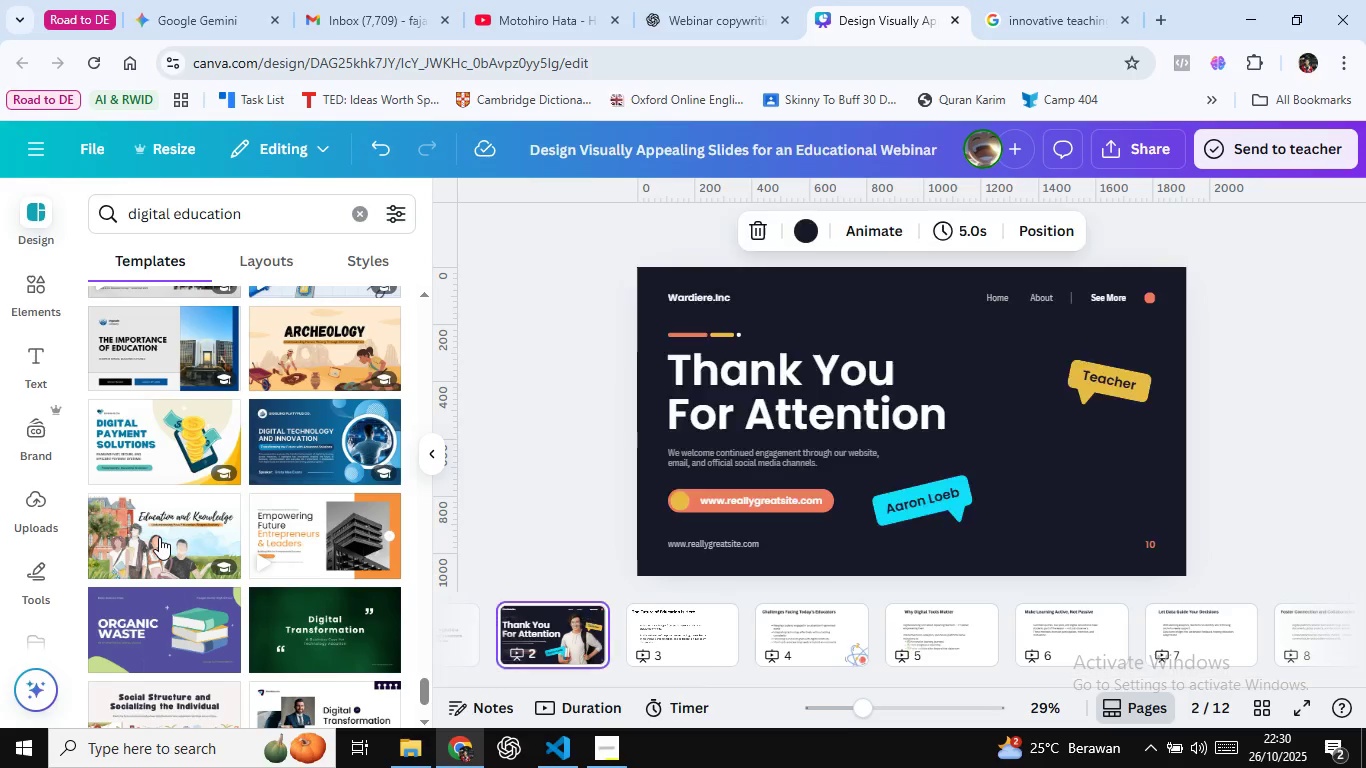 
left_click([159, 537])
 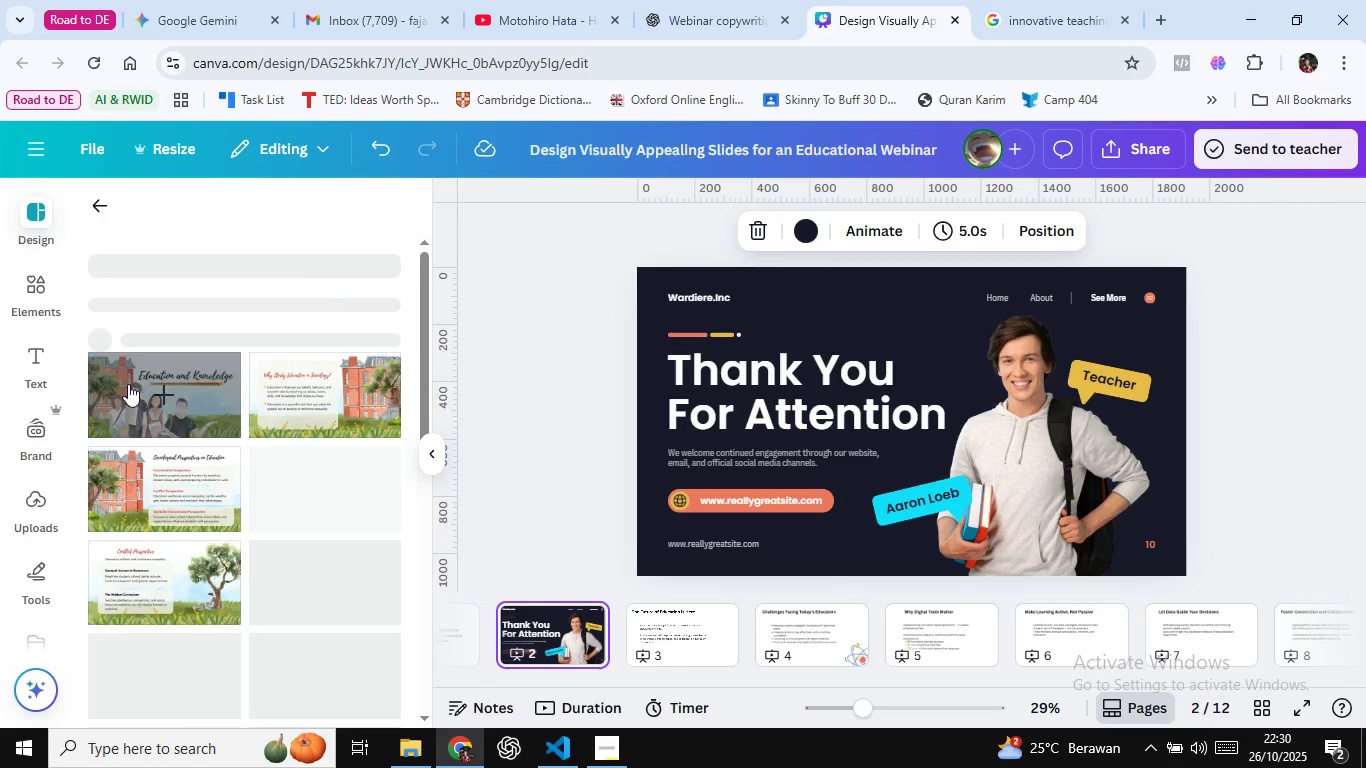 
left_click([128, 384])
 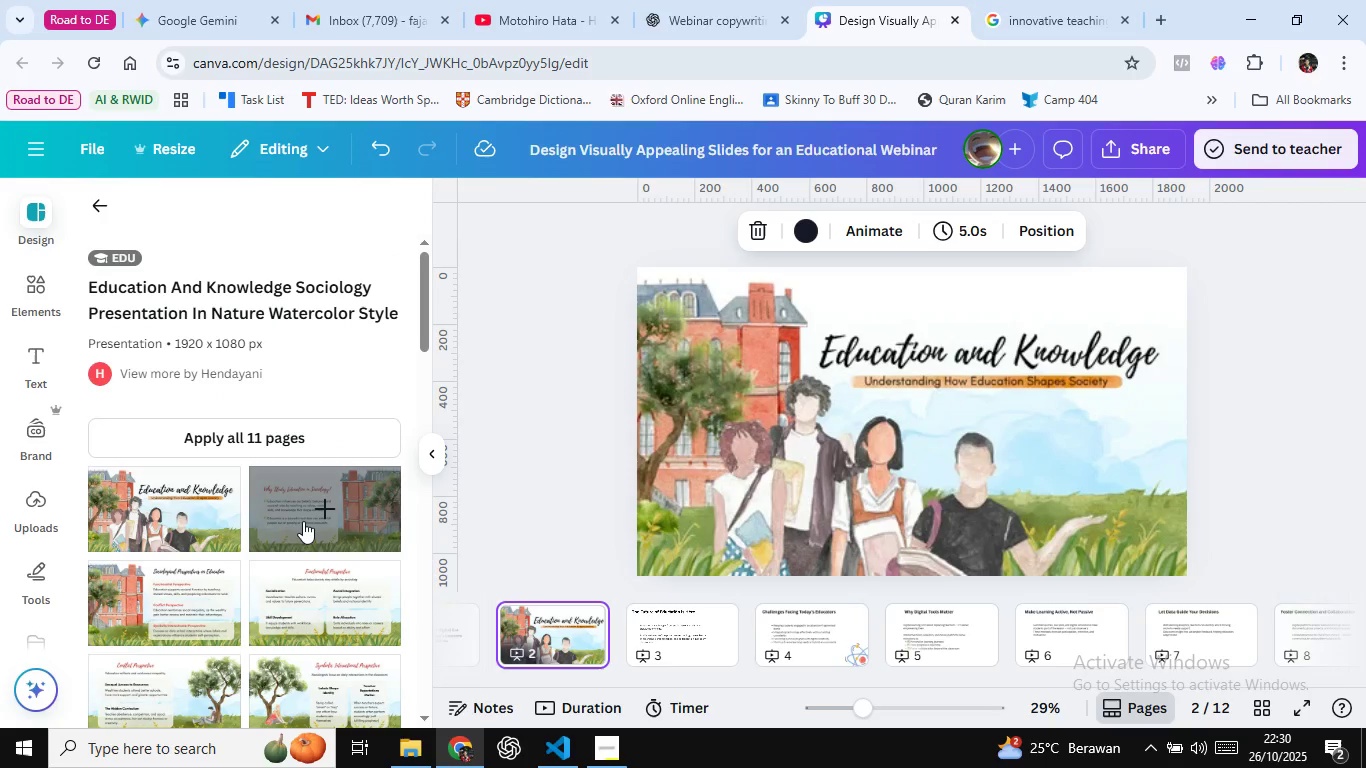 
left_click([303, 521])
 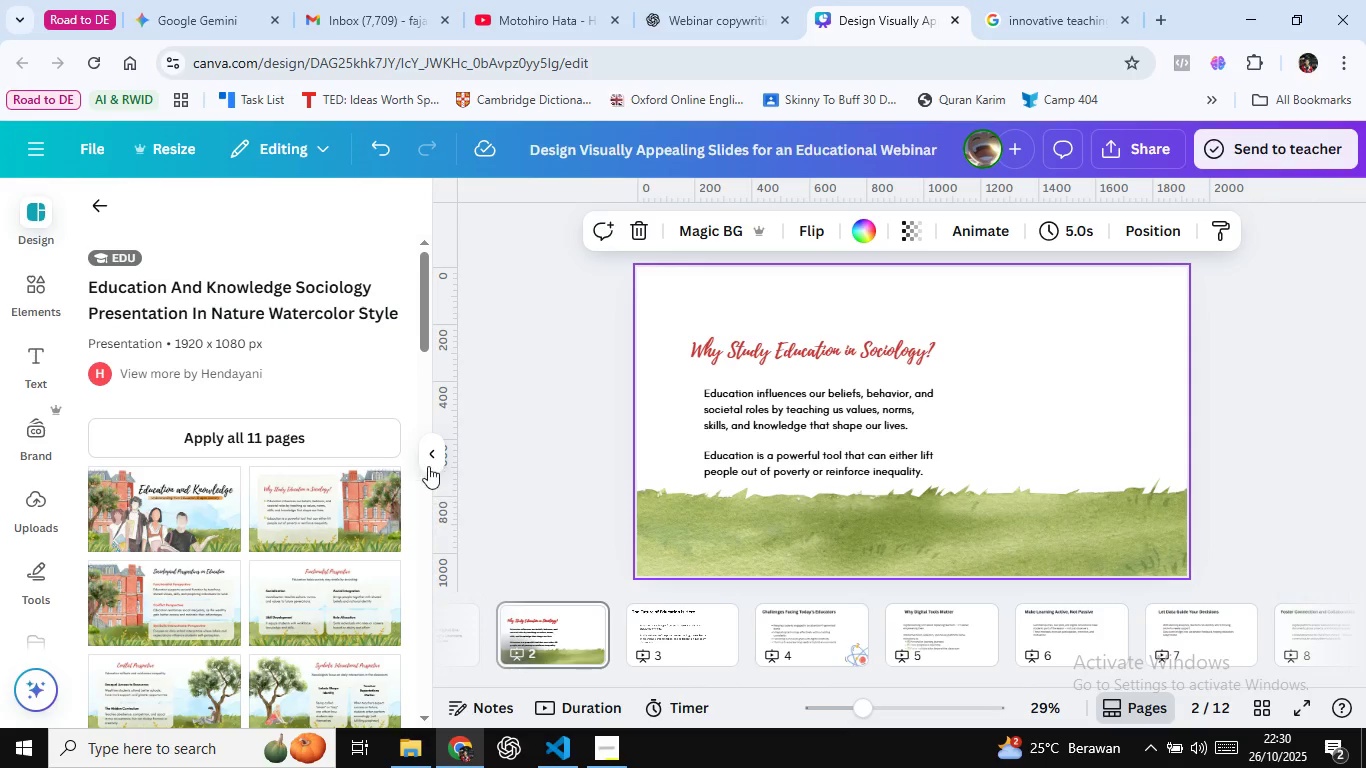 
wait(17.48)
 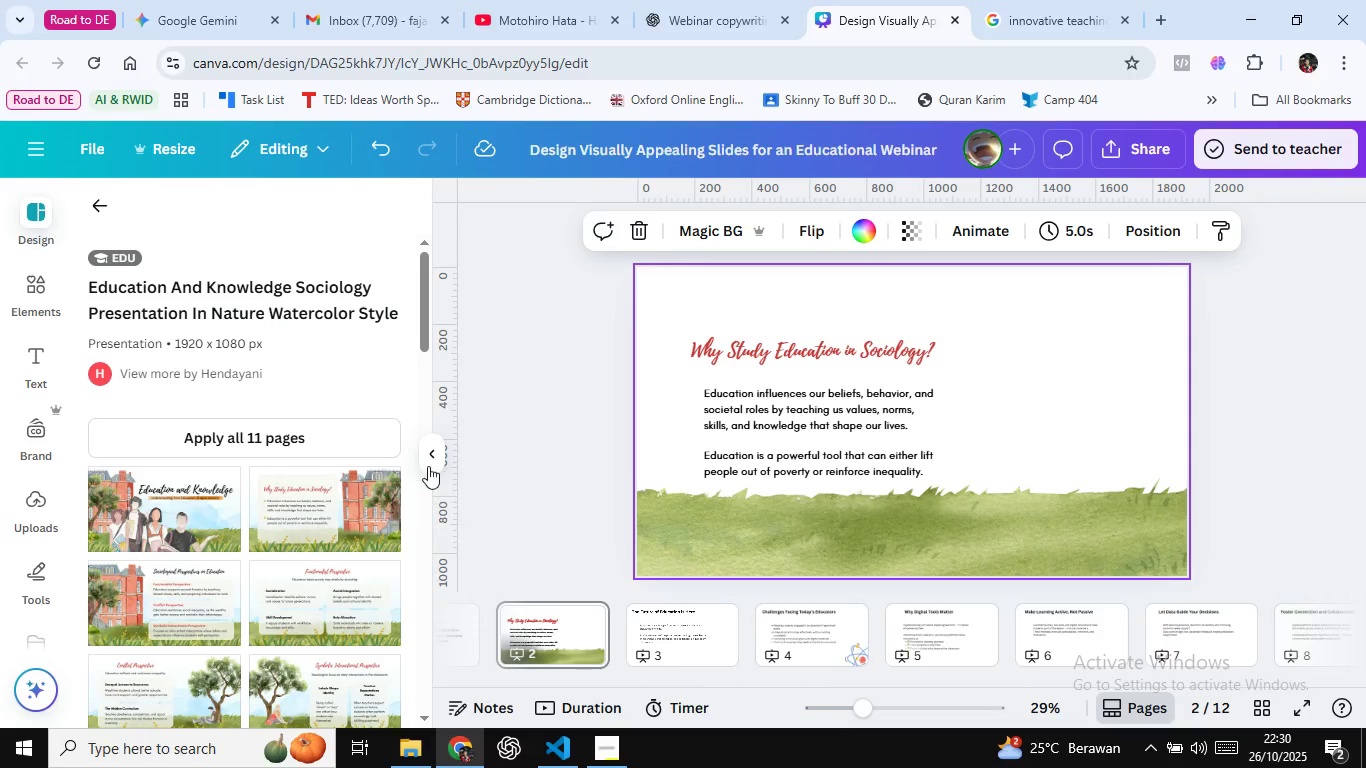 
scroll: coordinate [365, 411], scroll_direction: down, amount: 2.0
 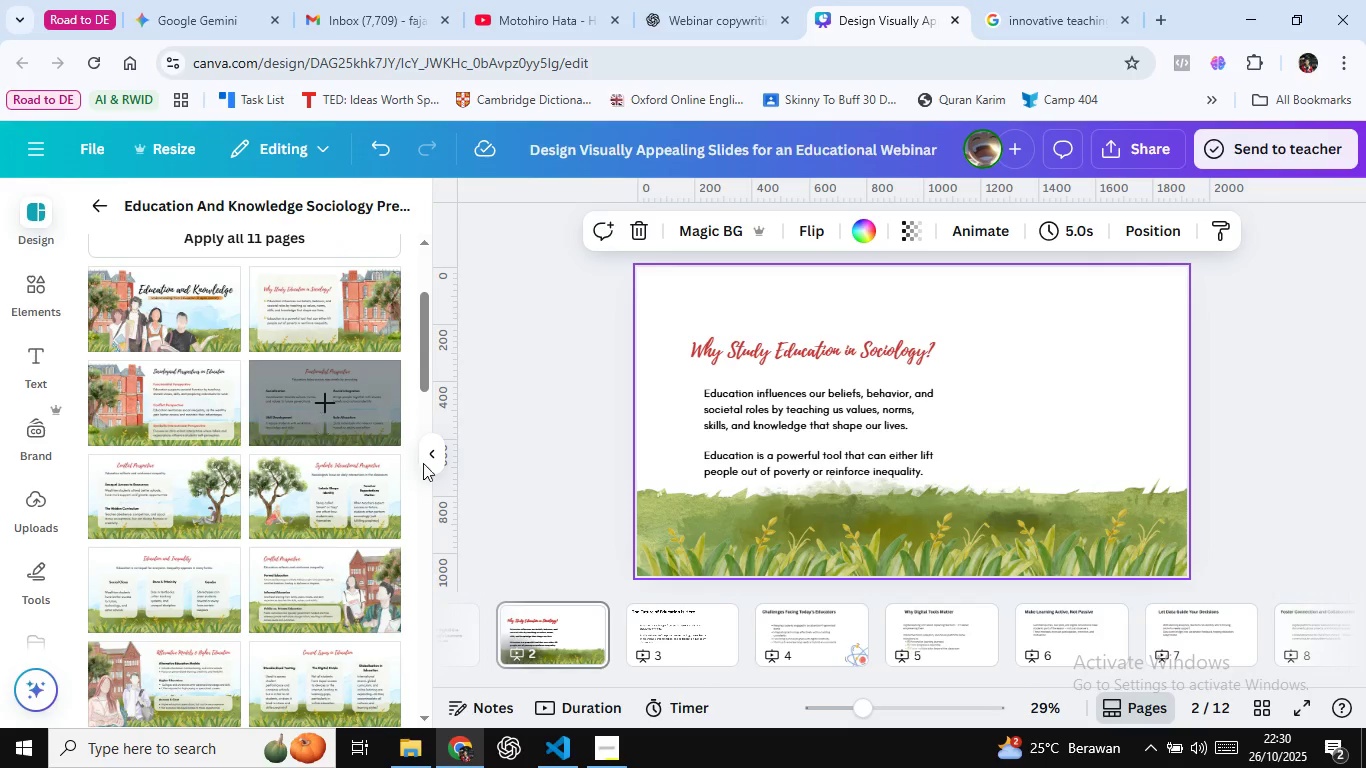 
left_click([560, 408])
 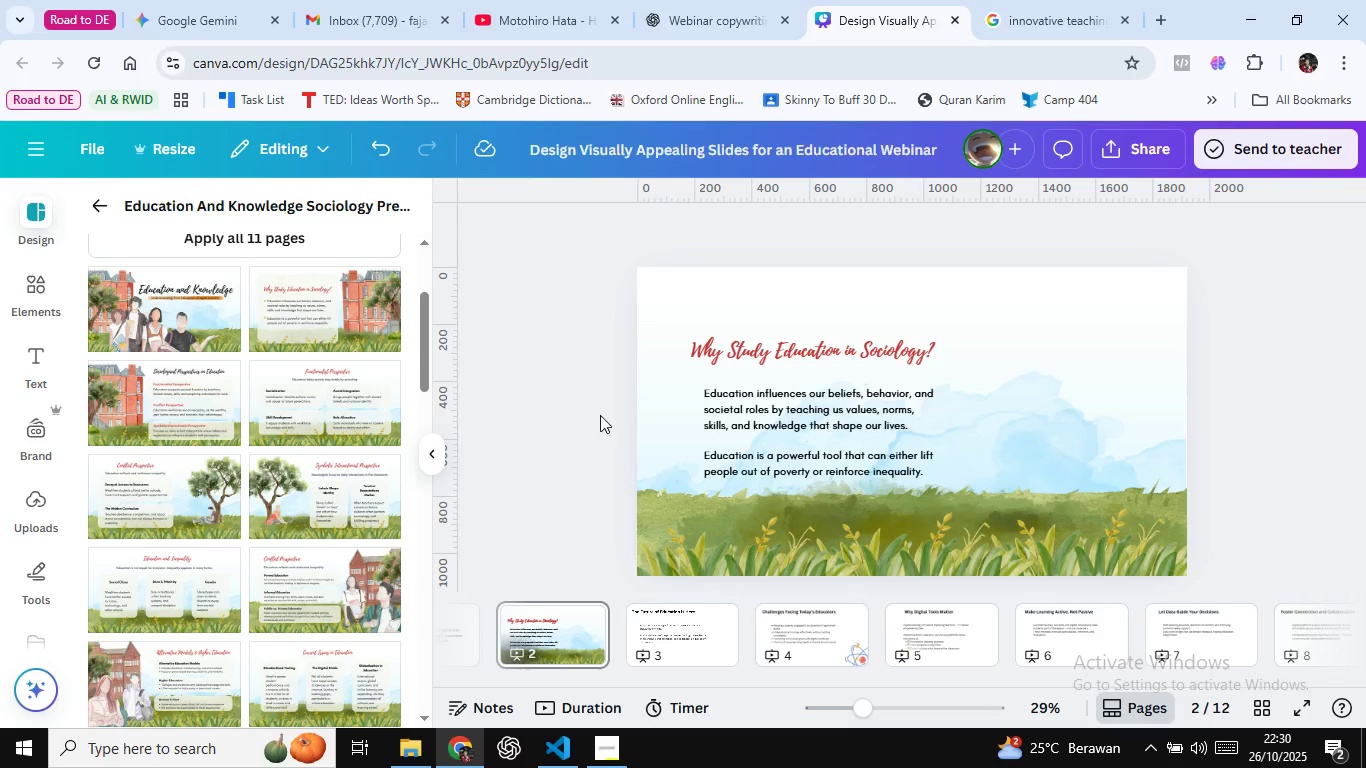 
wait(20.39)
 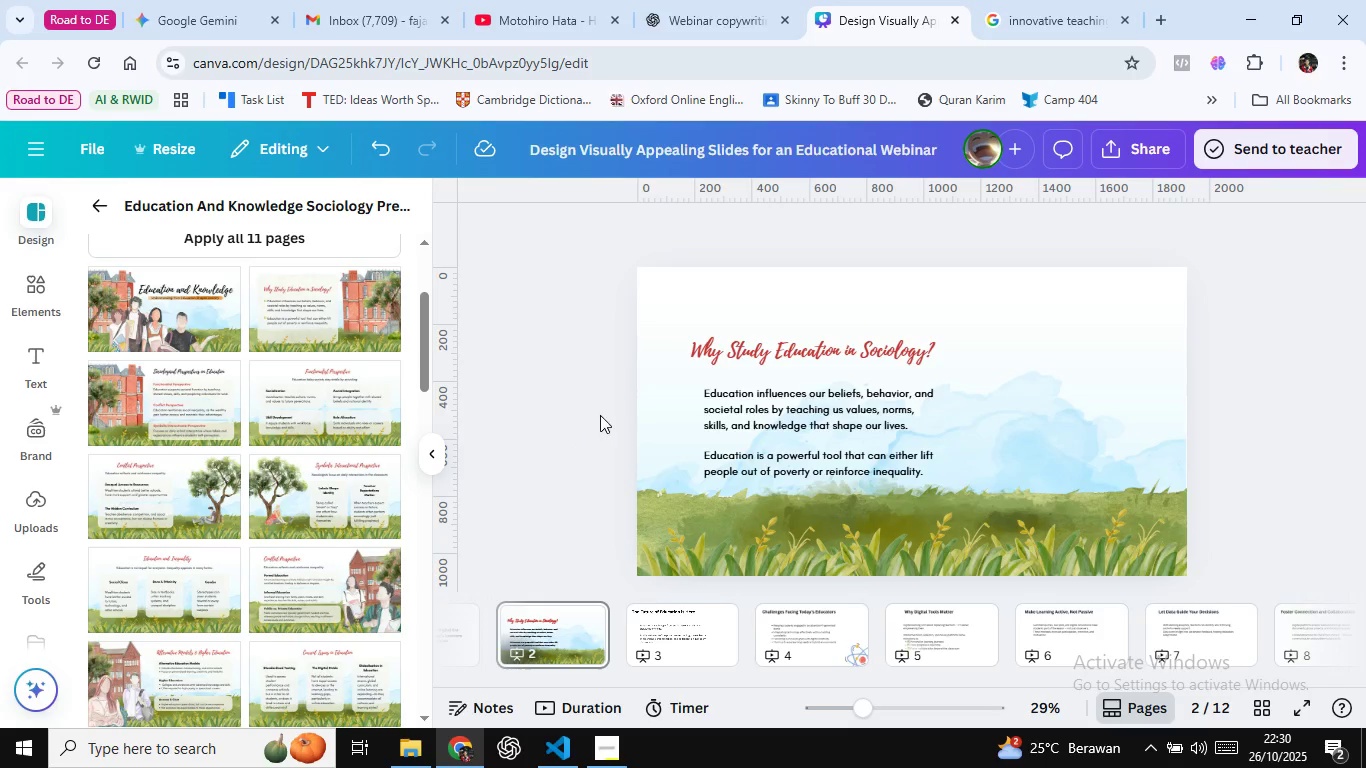 
left_click([520, 374])
 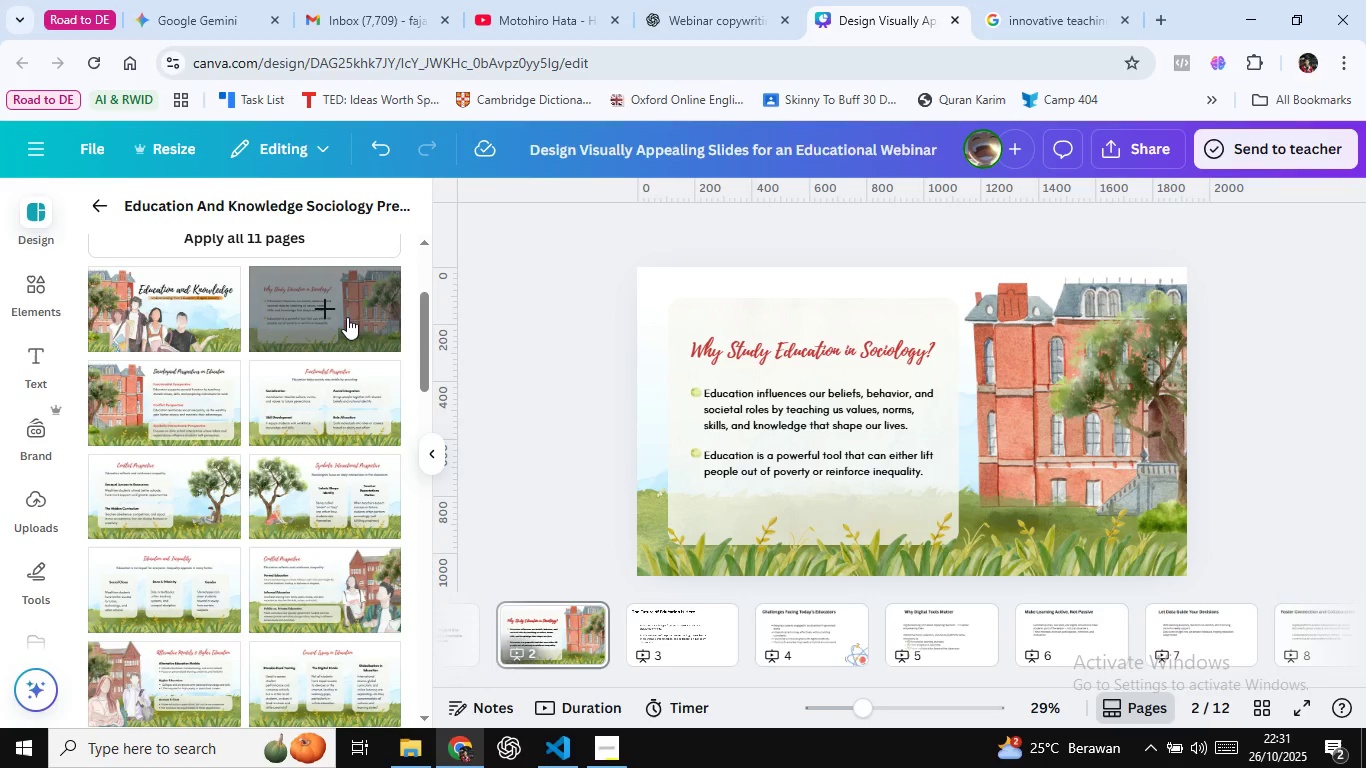 
wait(34.37)
 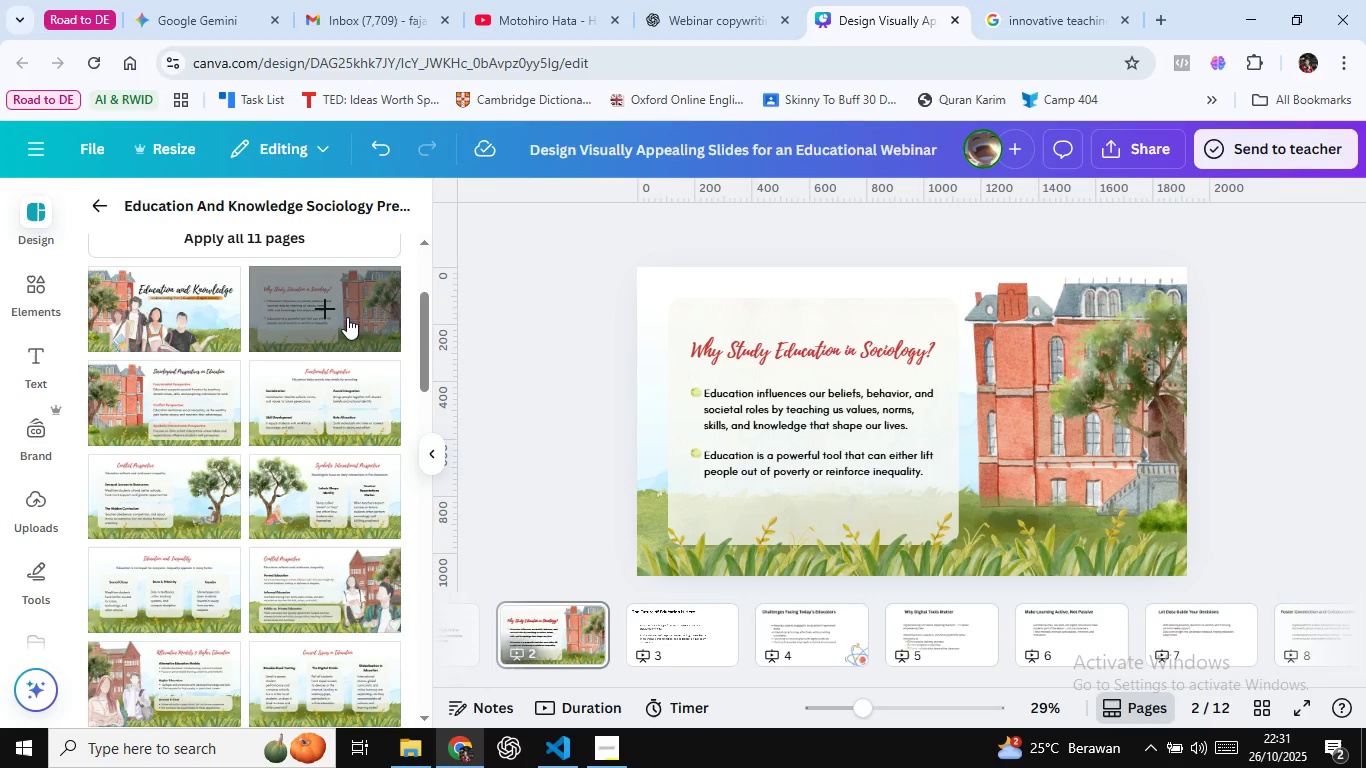 
scroll: coordinate [342, 449], scroll_direction: down, amount: 3.0
 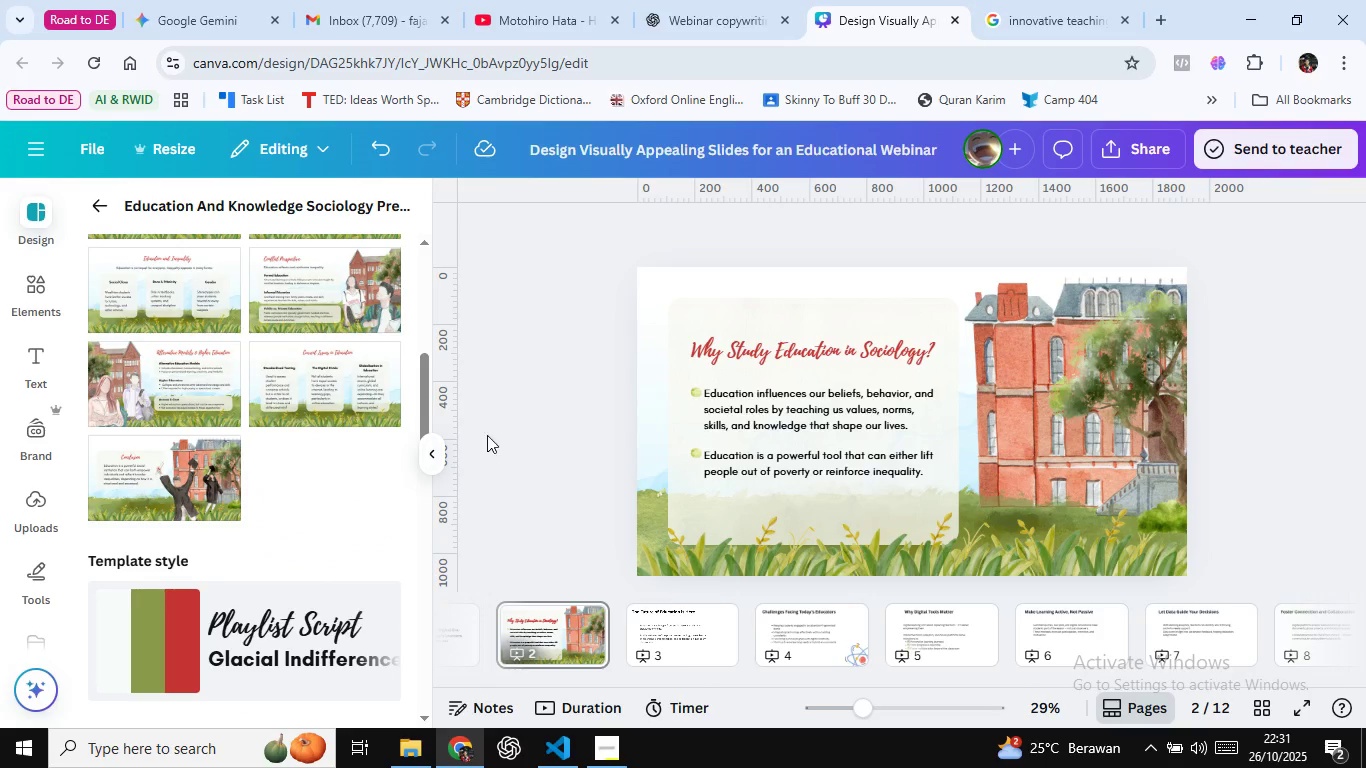 
left_click([521, 412])
 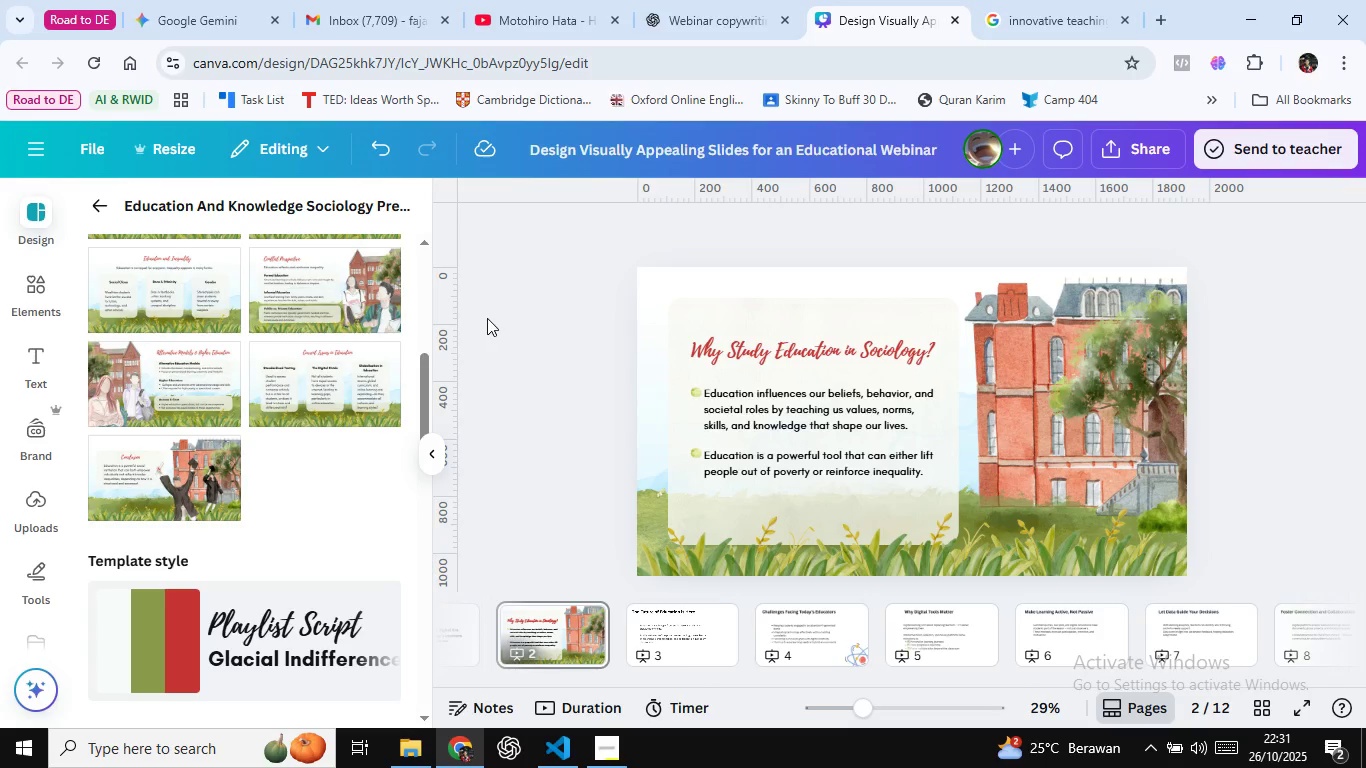 
wait(14.76)
 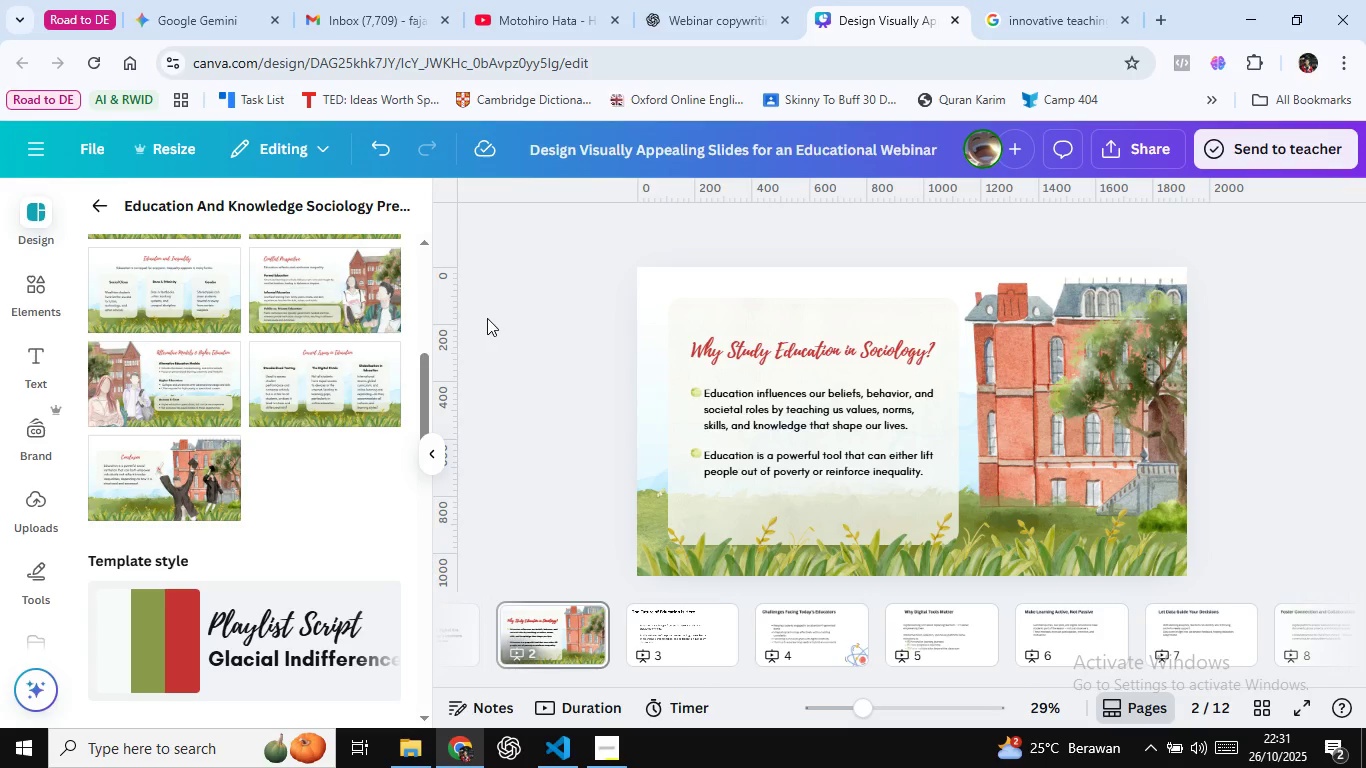 
left_click([532, 366])
 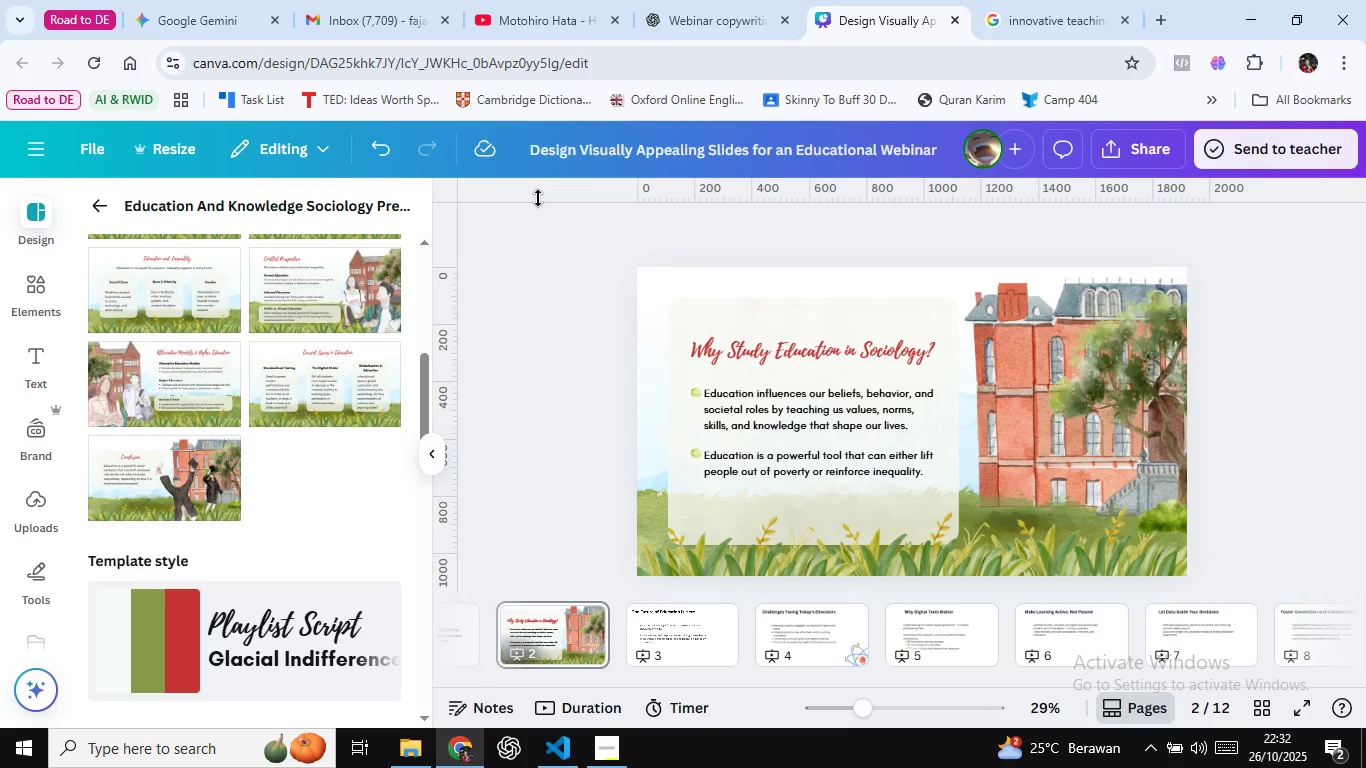 
wait(30.99)
 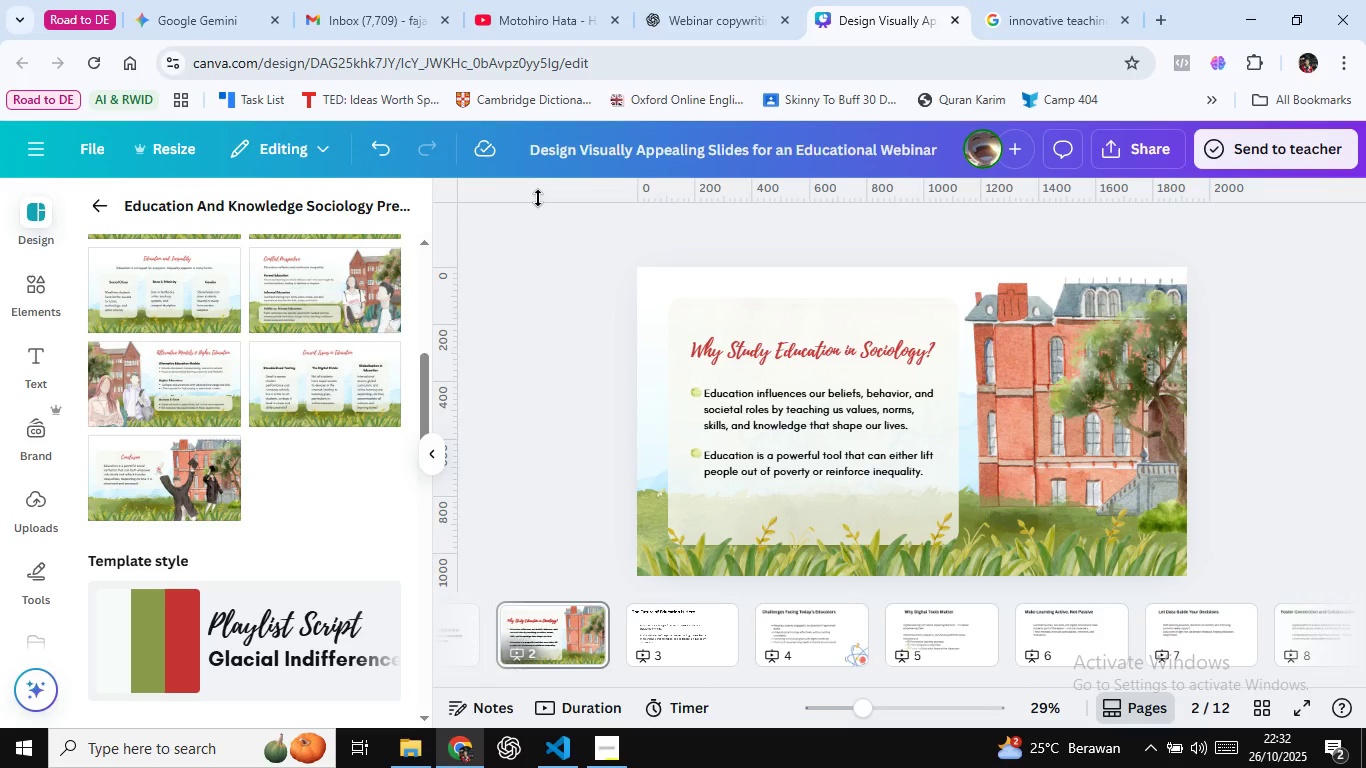 
left_click([590, 299])
 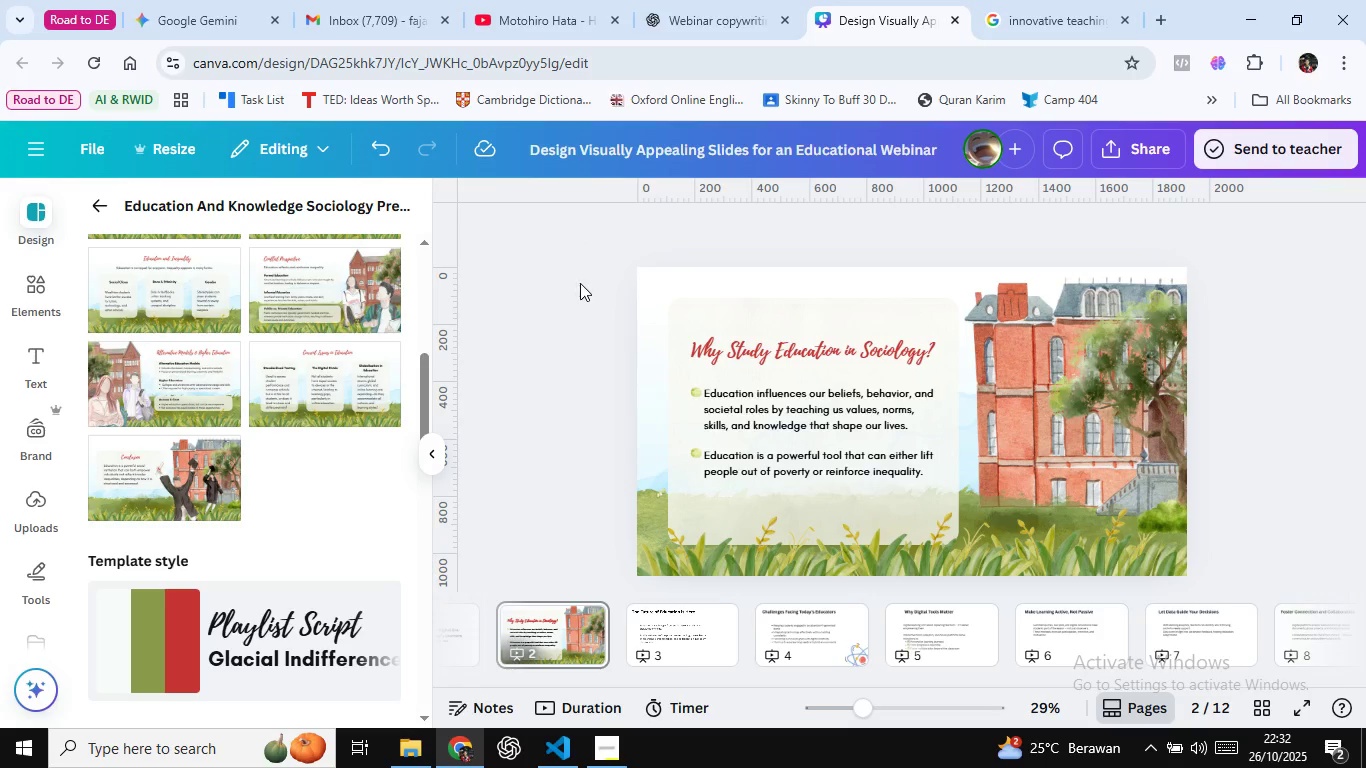 
scroll: coordinate [277, 411], scroll_direction: down, amount: 10.0
 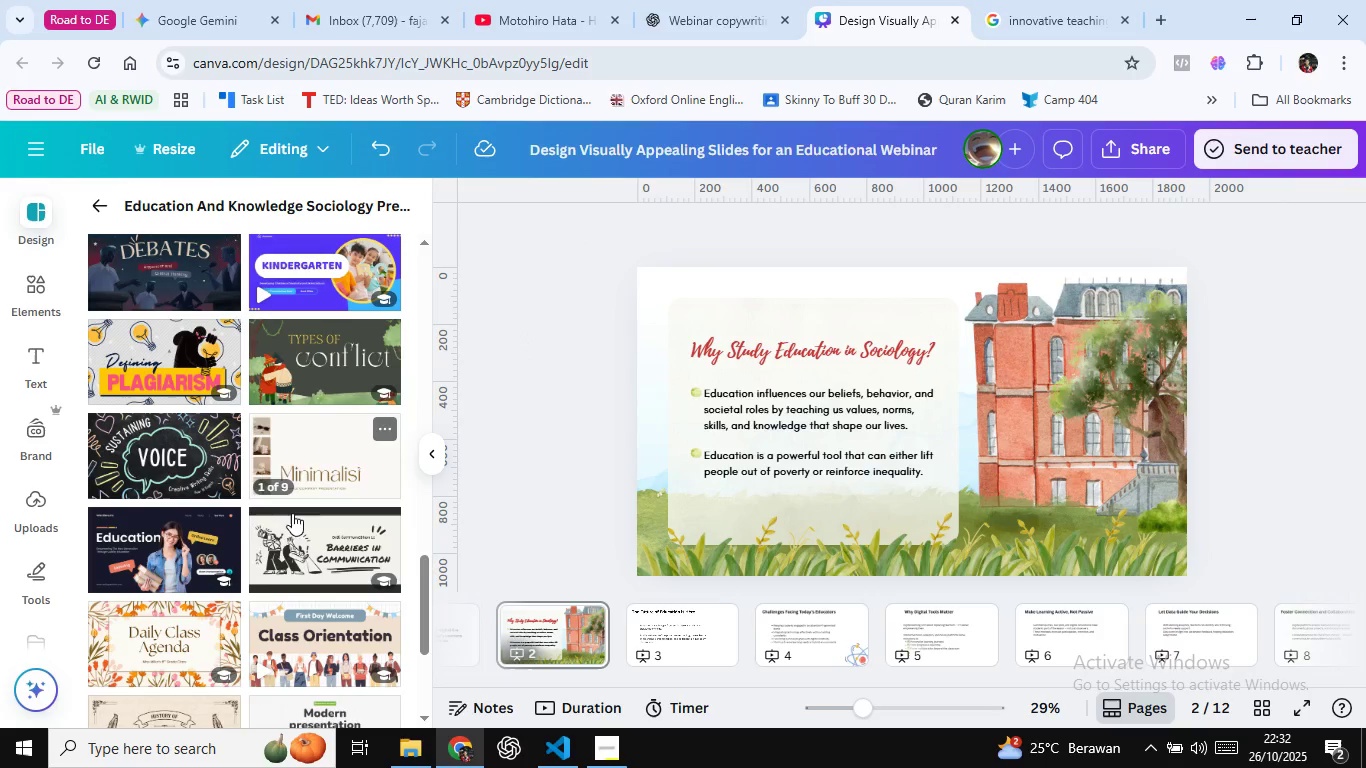 
mouse_move([277, 509])
 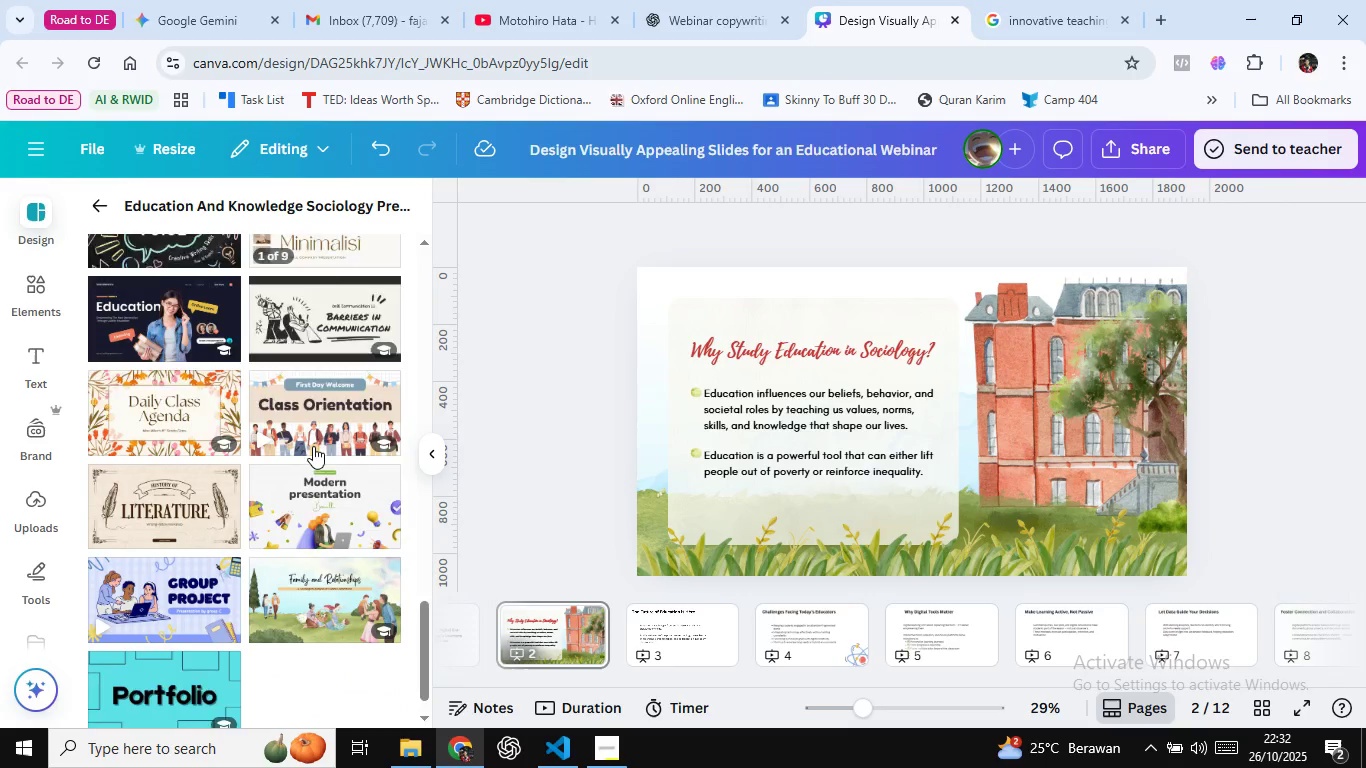 
scroll: coordinate [313, 446], scroll_direction: down, amount: 5.0
 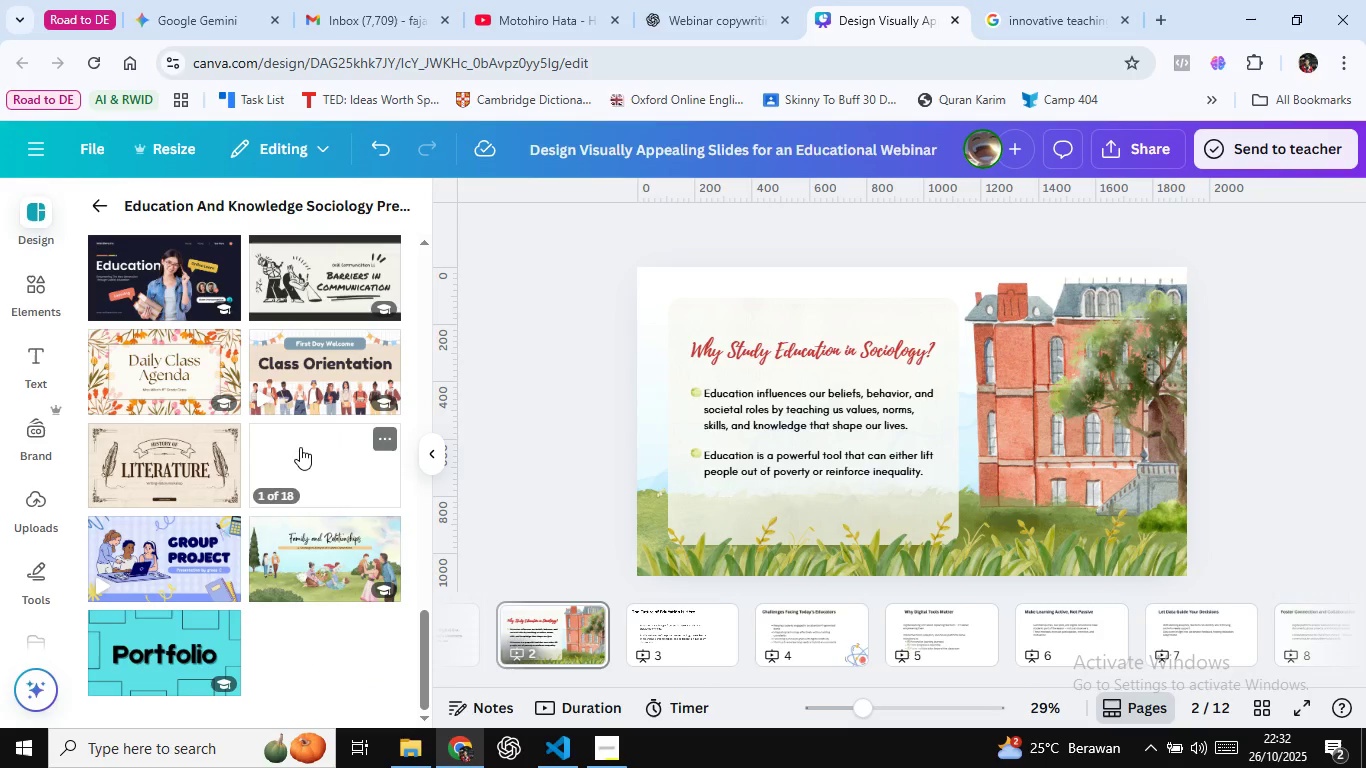 
scroll: coordinate [223, 451], scroll_direction: up, amount: 17.0
 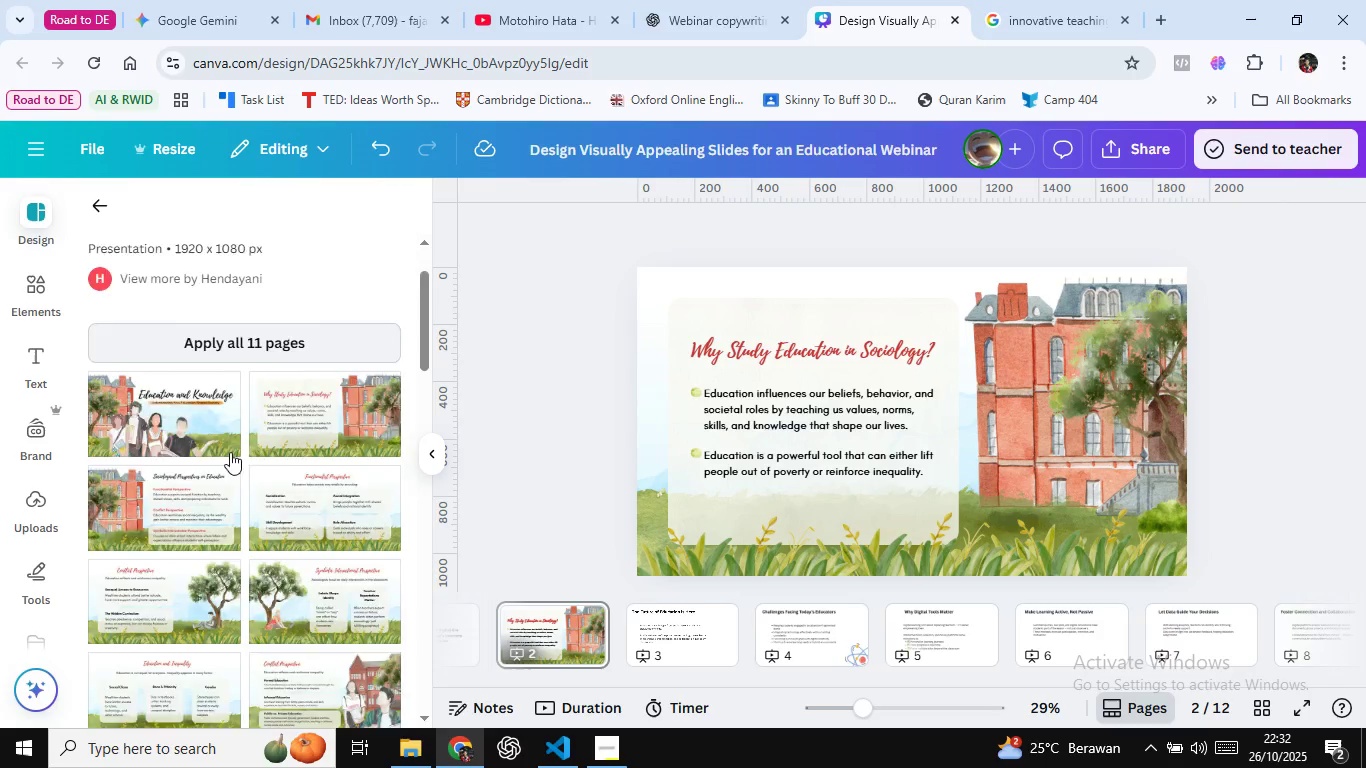 
scroll: coordinate [227, 455], scroll_direction: down, amount: 2.0
 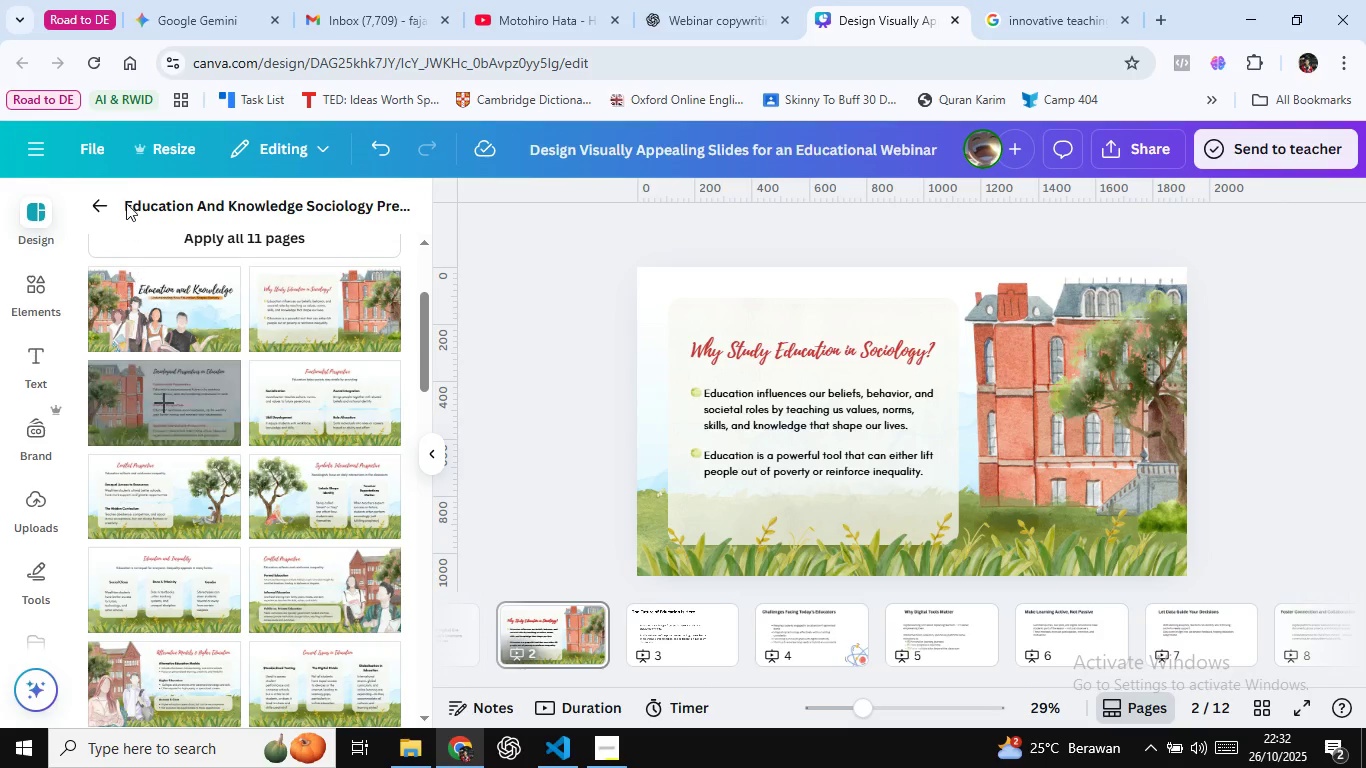 
left_click([107, 199])
 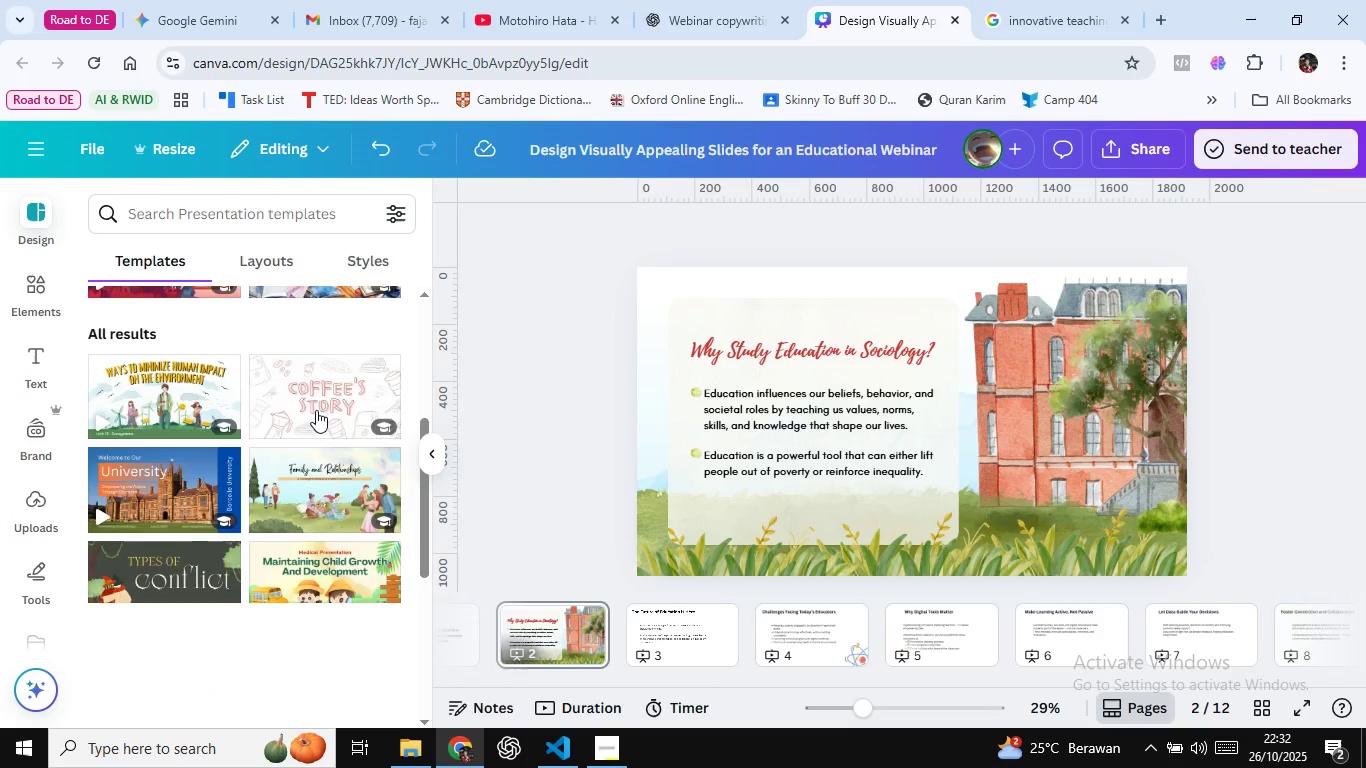 
scroll: coordinate [359, 558], scroll_direction: down, amount: 13.0
 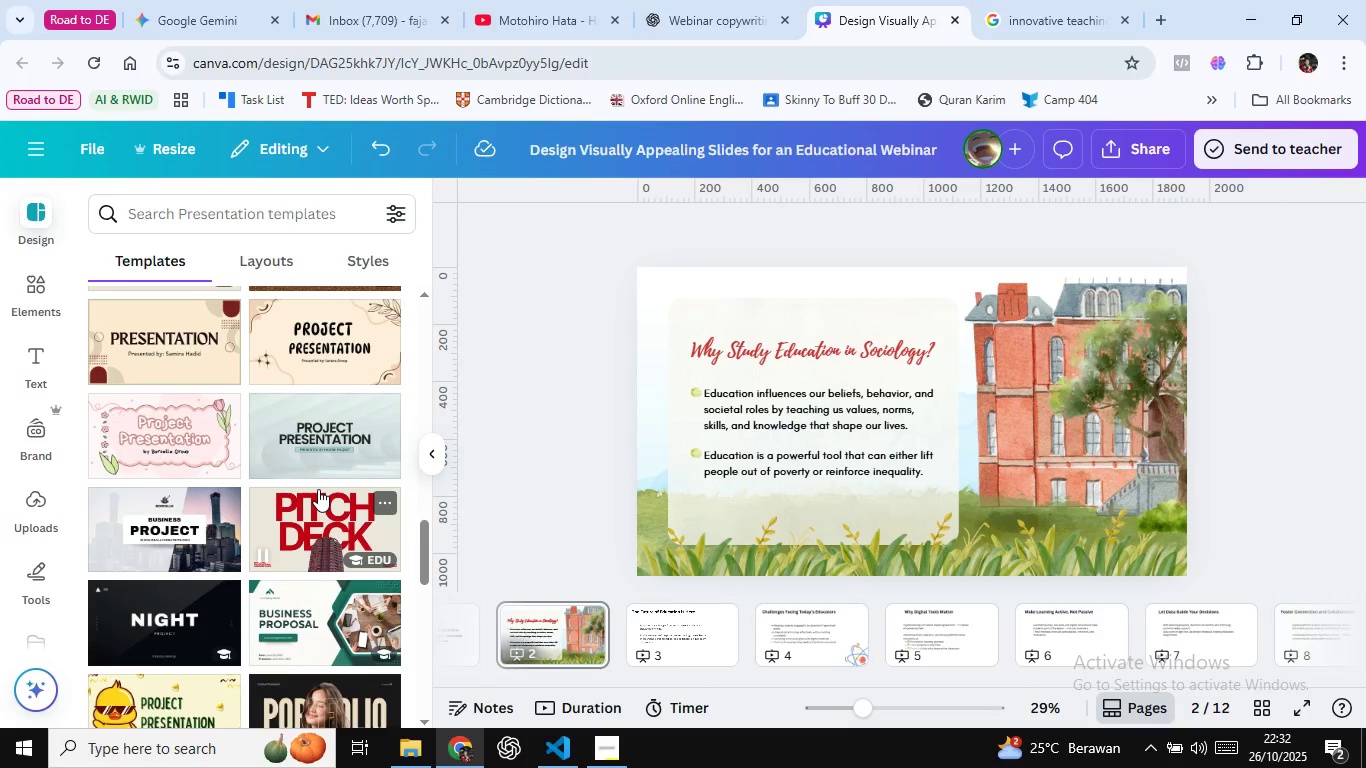 
mouse_move([265, 511])
 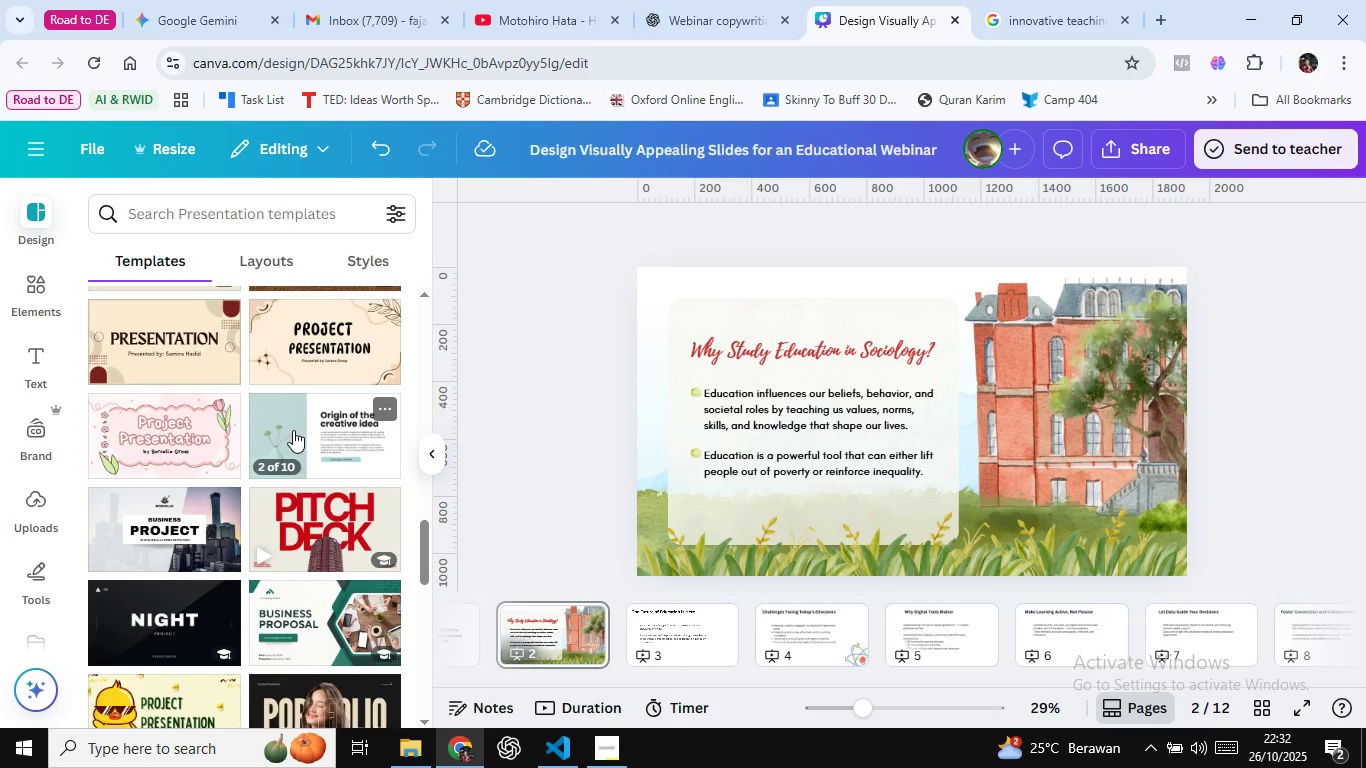 
mouse_move([285, 448])
 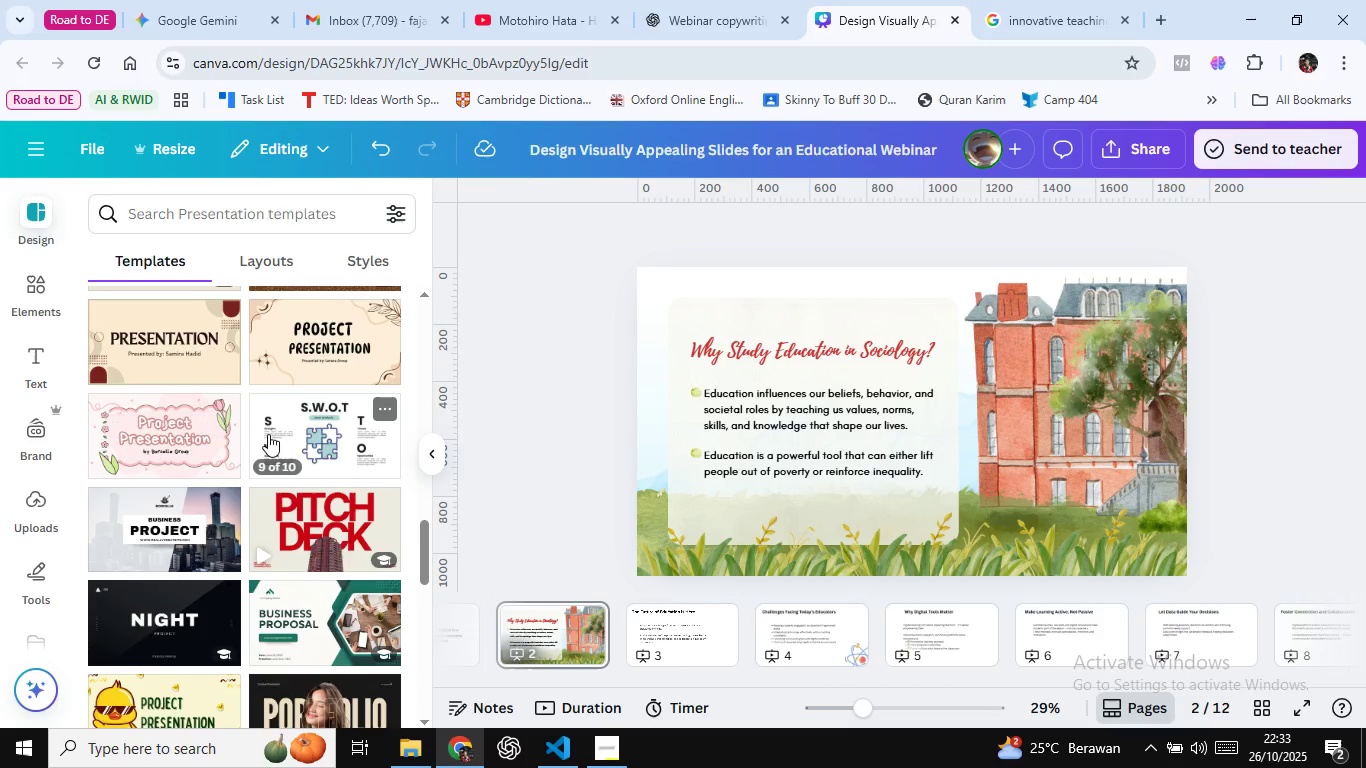 
wait(6.77)
 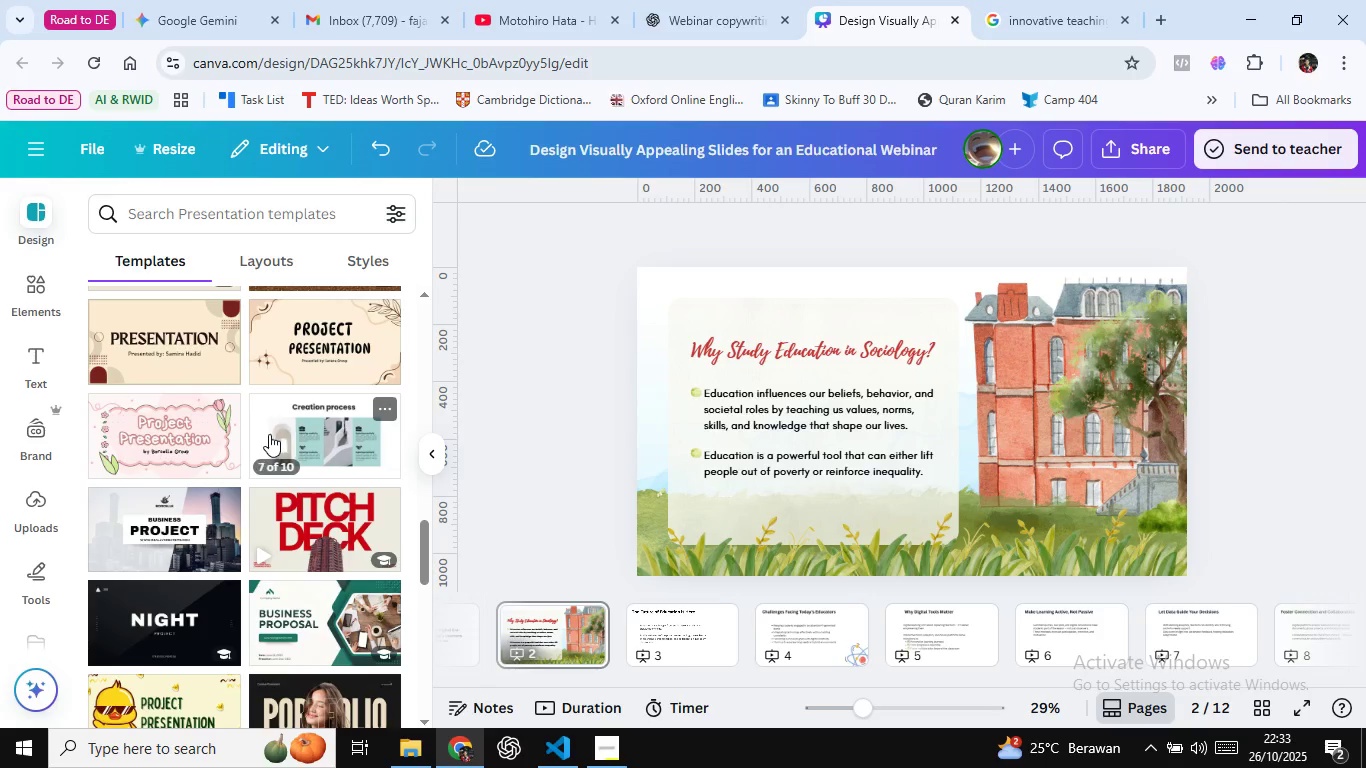 
mouse_move([280, 416])
 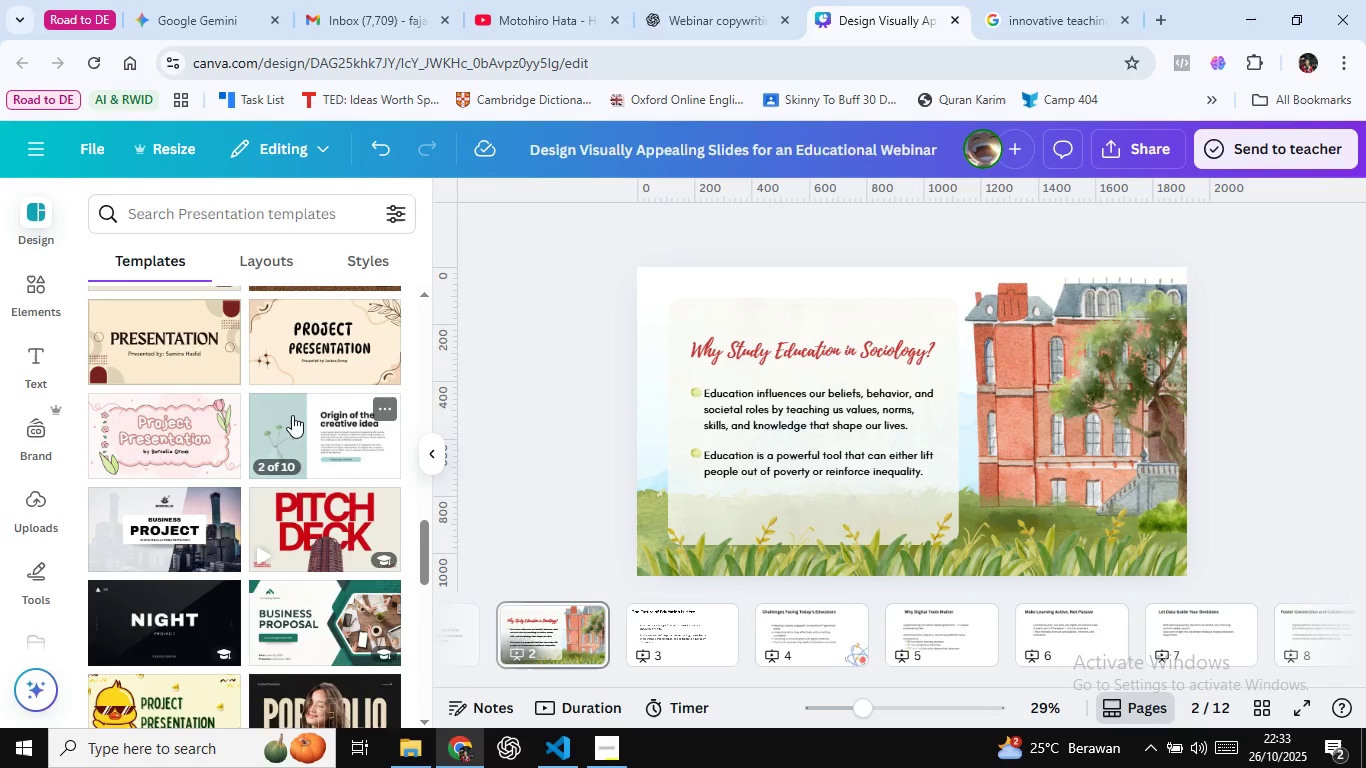 
mouse_move([276, 437])
 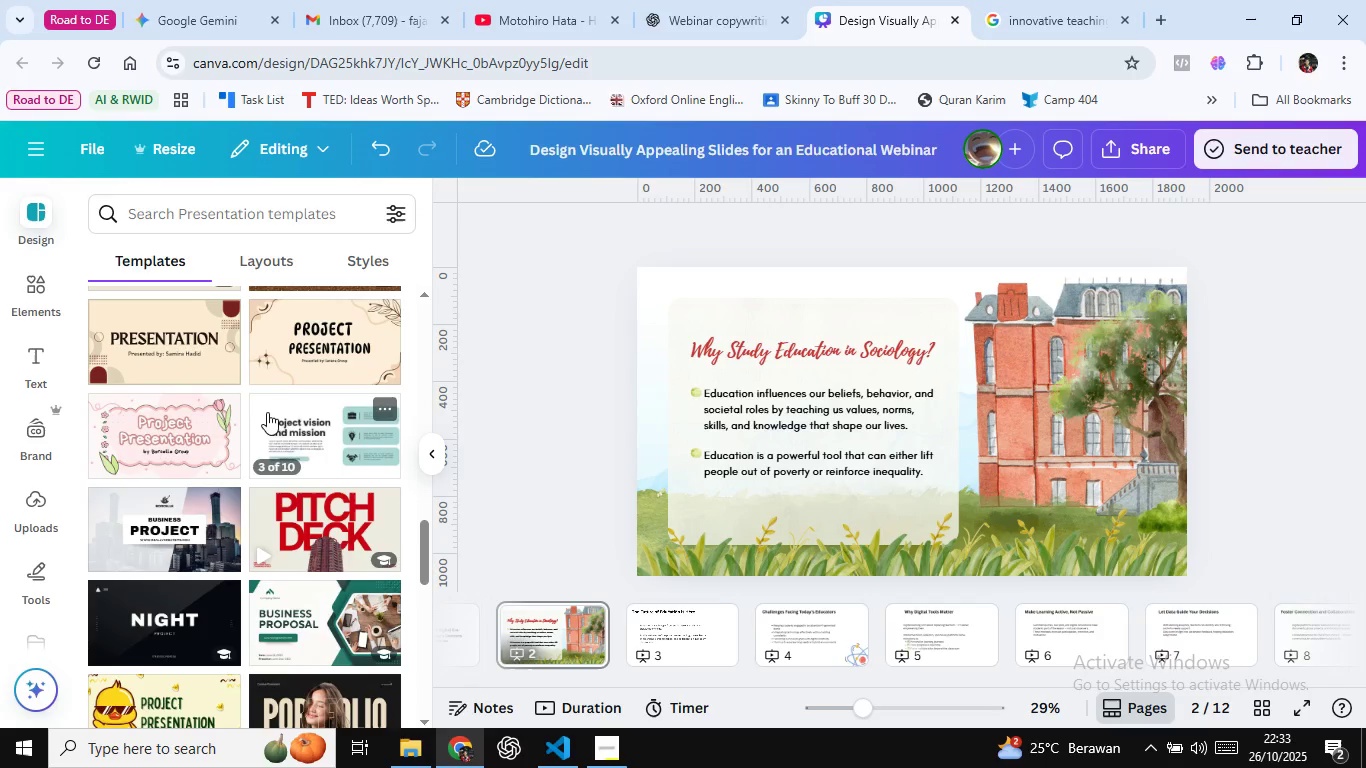 
mouse_move([256, 441])
 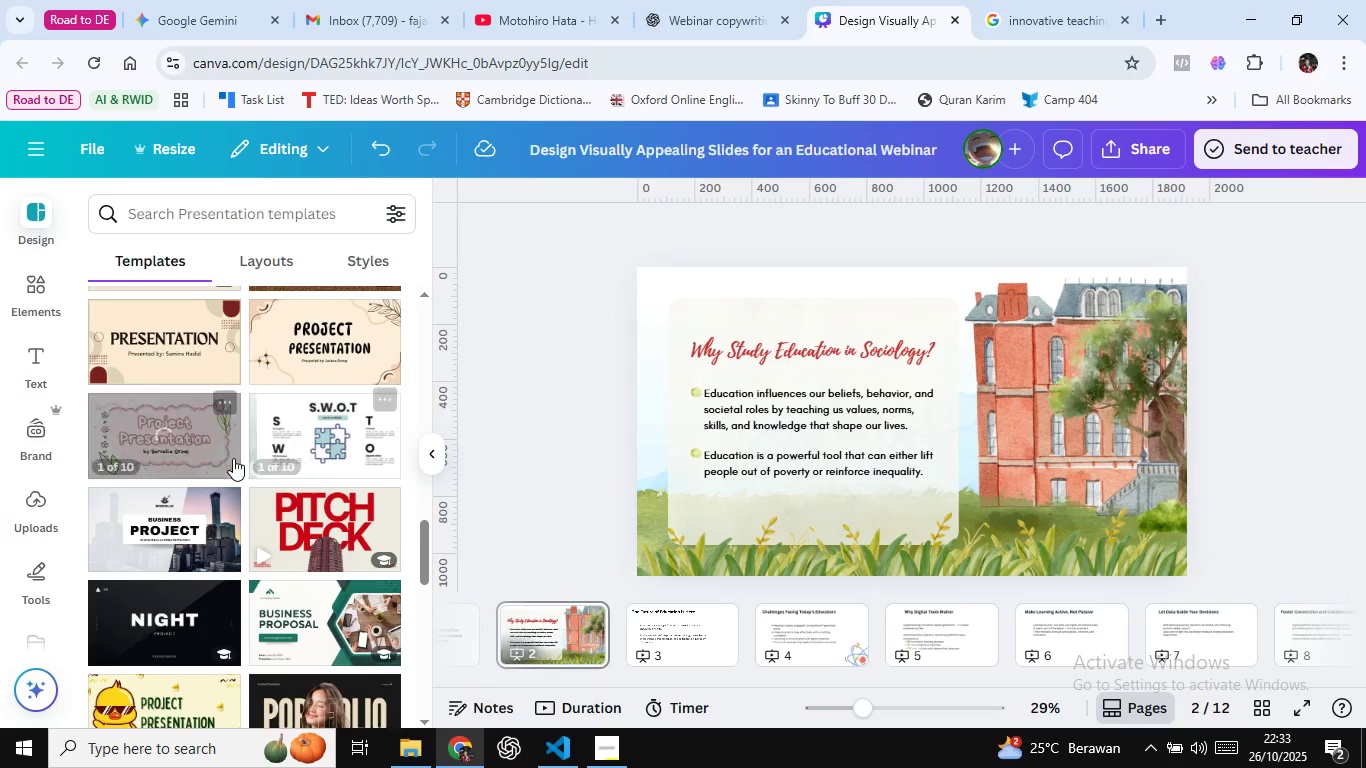 
mouse_move([243, 480])
 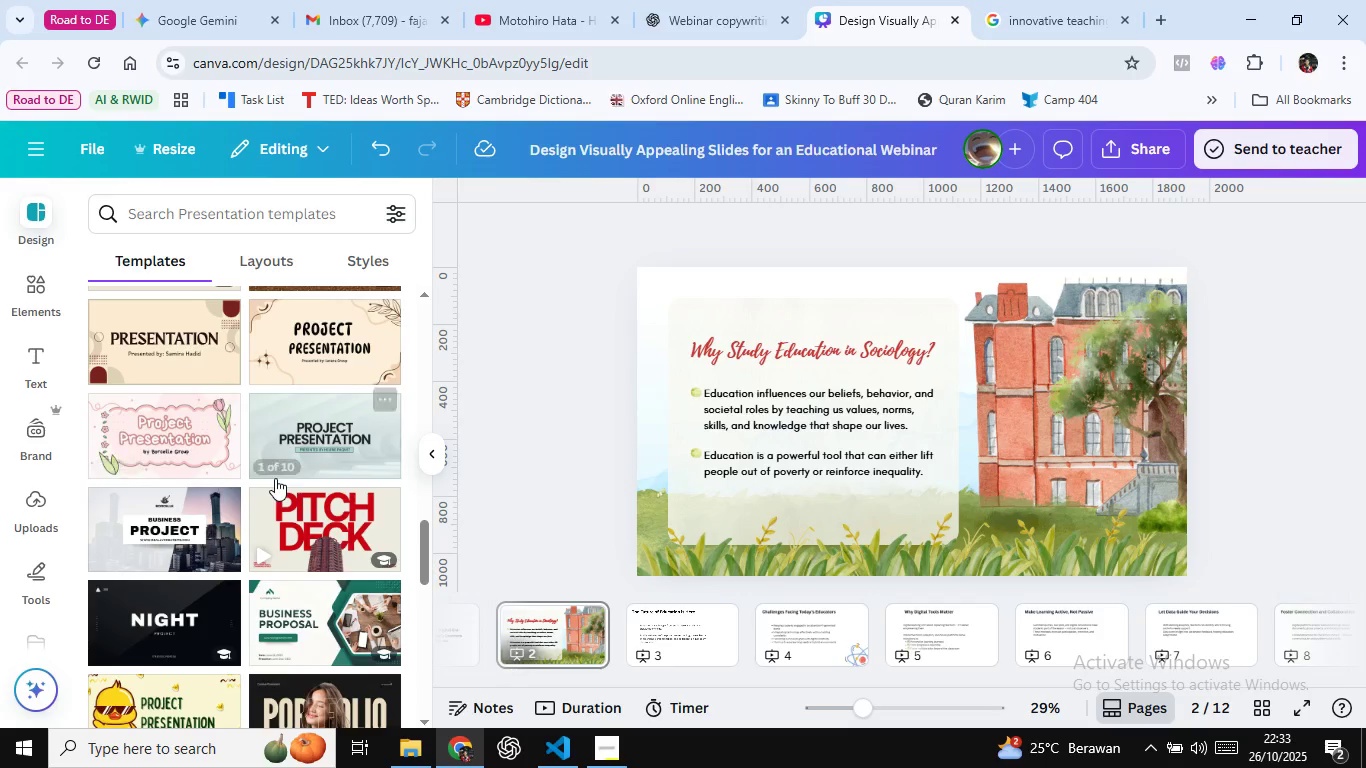 
mouse_move([333, 478])
 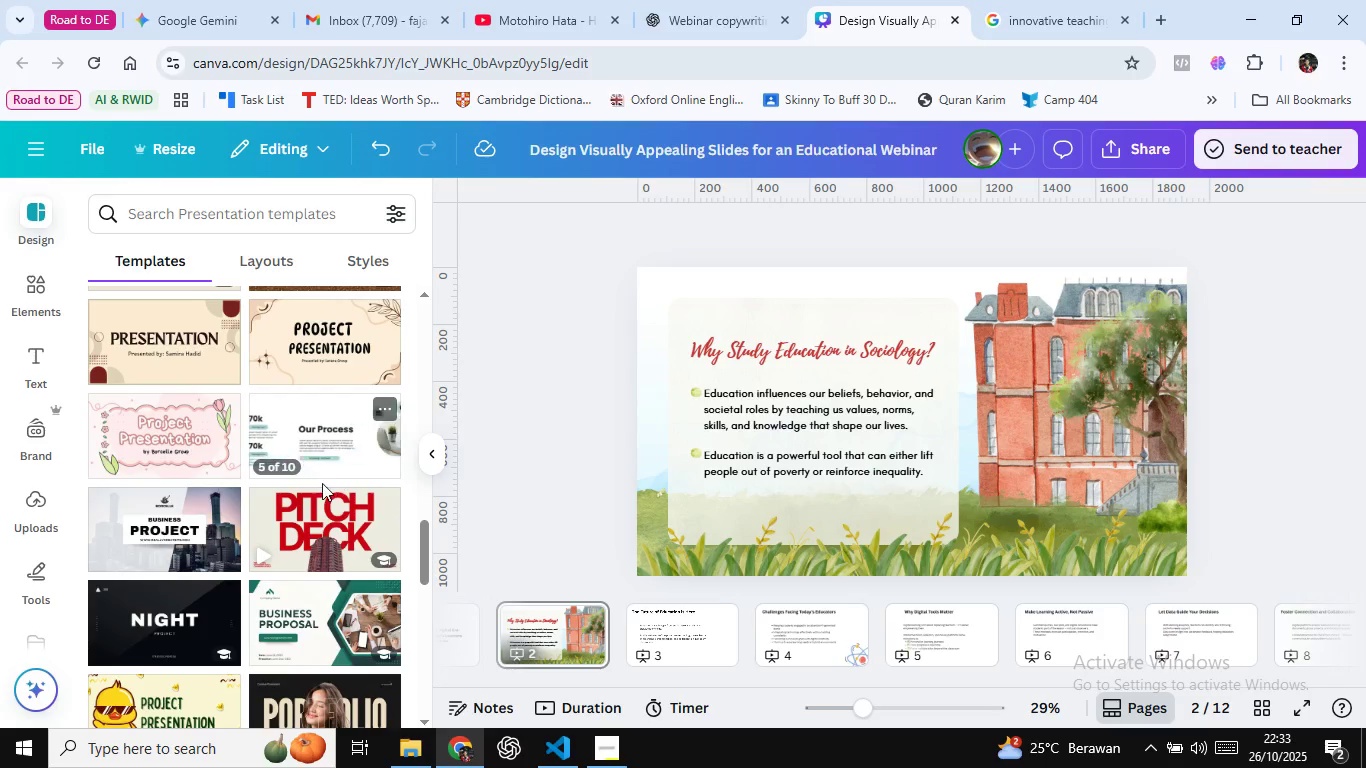 
wait(6.66)
 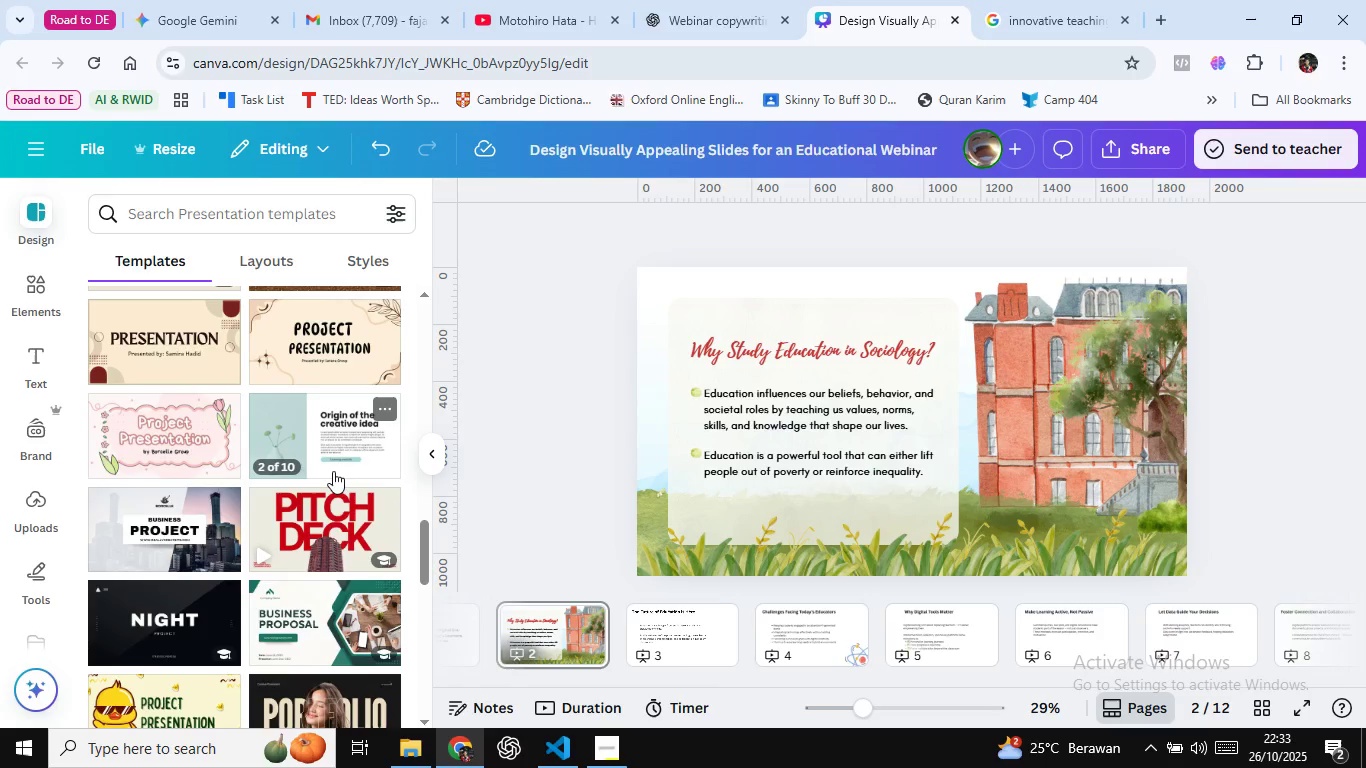 
mouse_move([287, 460])
 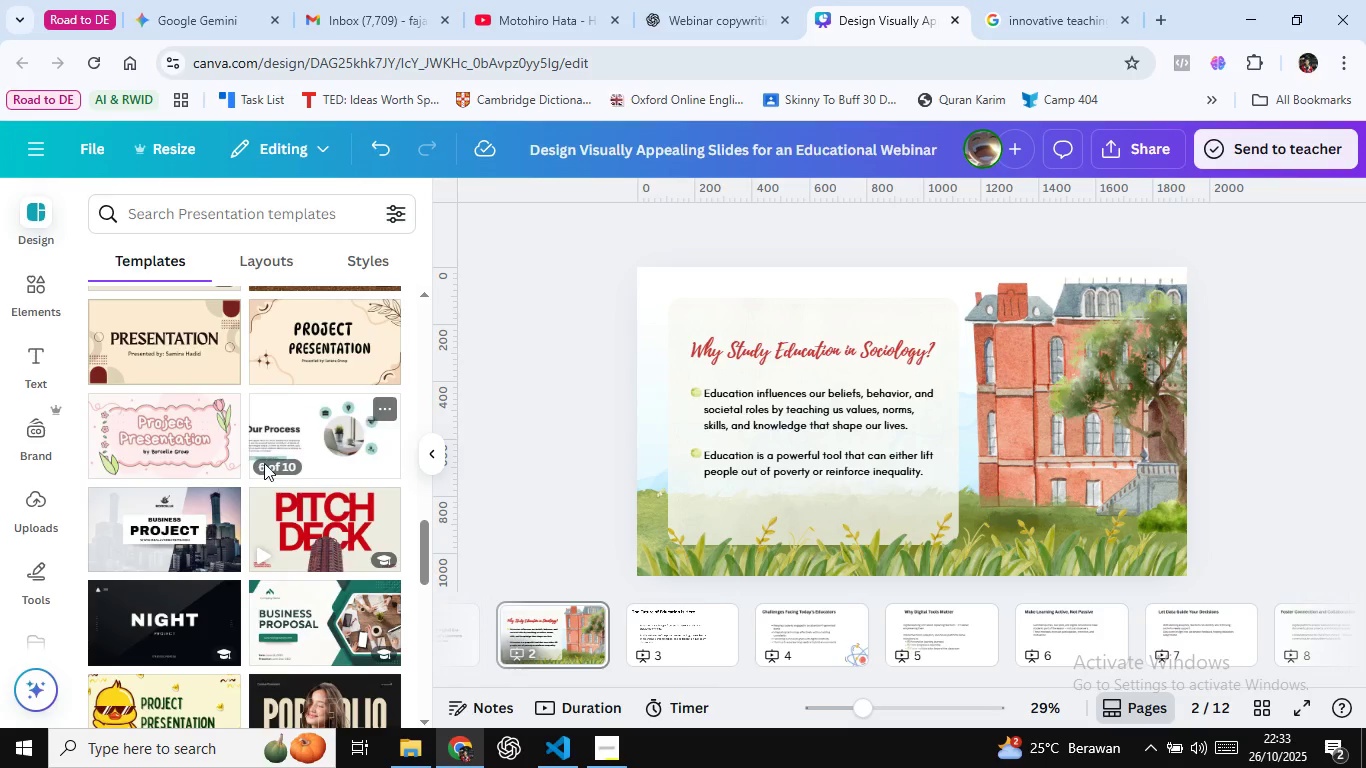 
wait(6.02)
 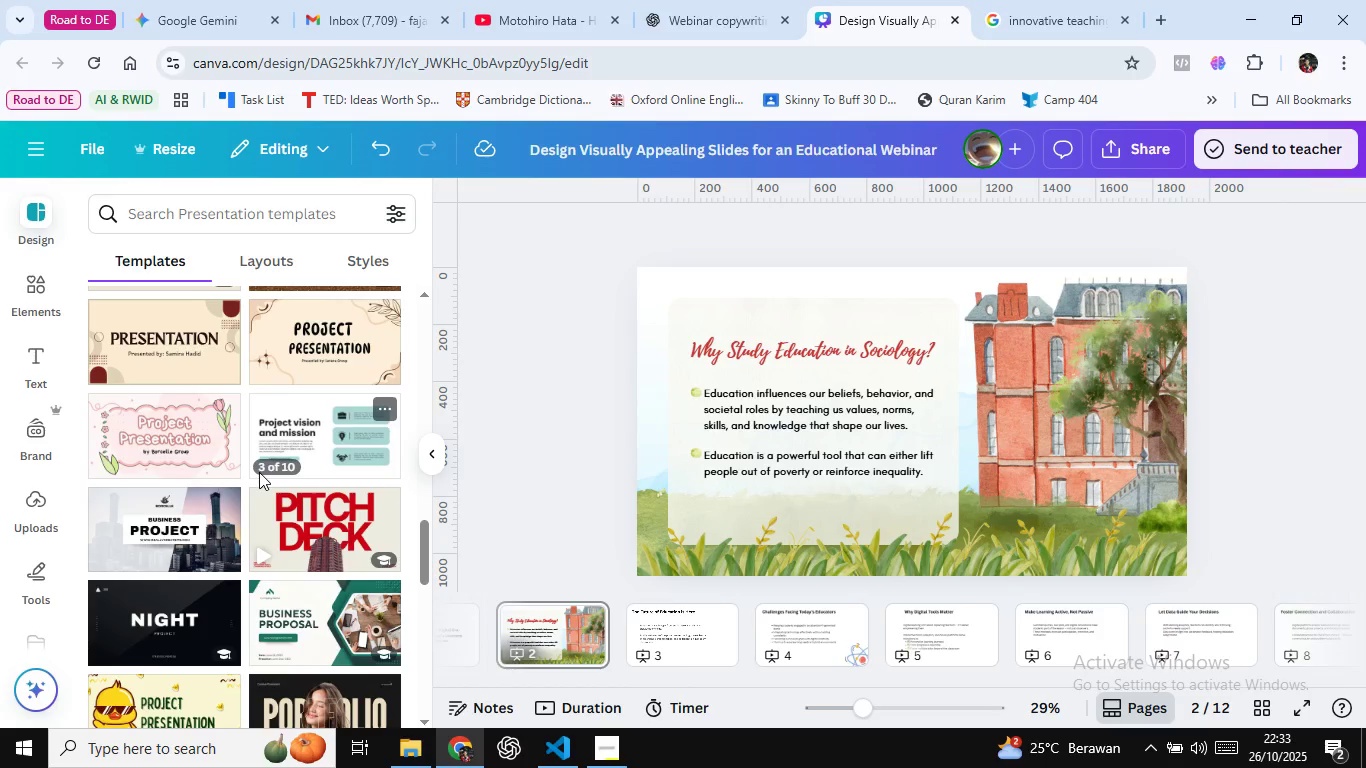 
mouse_move([280, 491])
 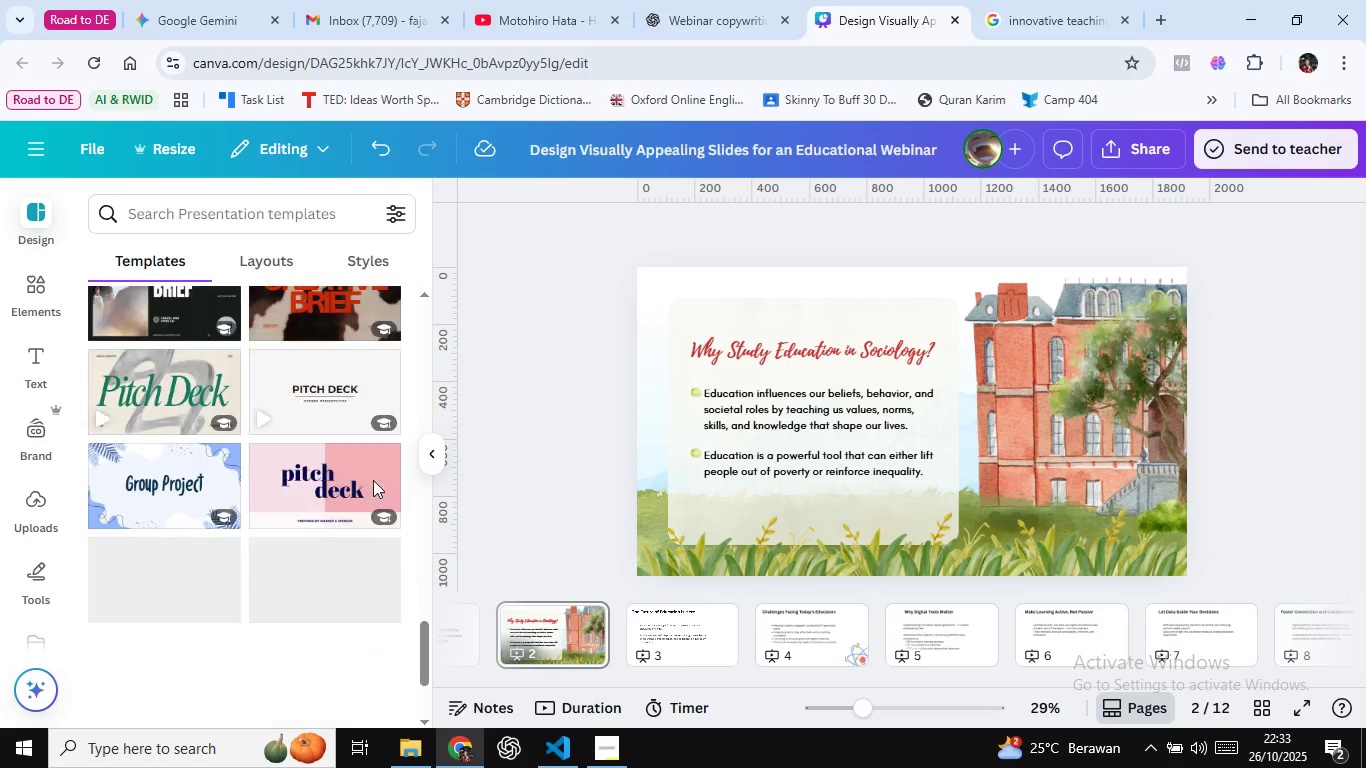 
scroll: coordinate [326, 502], scroll_direction: down, amount: 9.0
 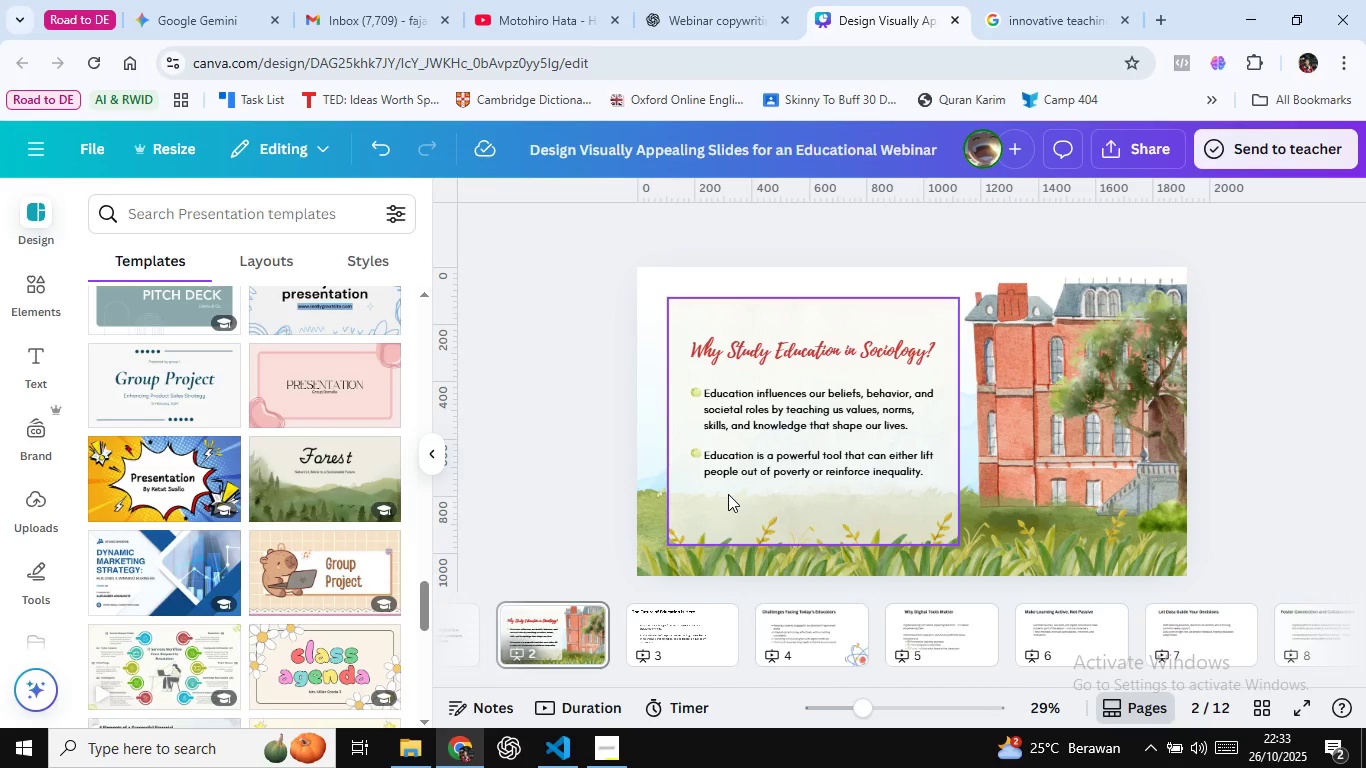 
wait(16.65)
 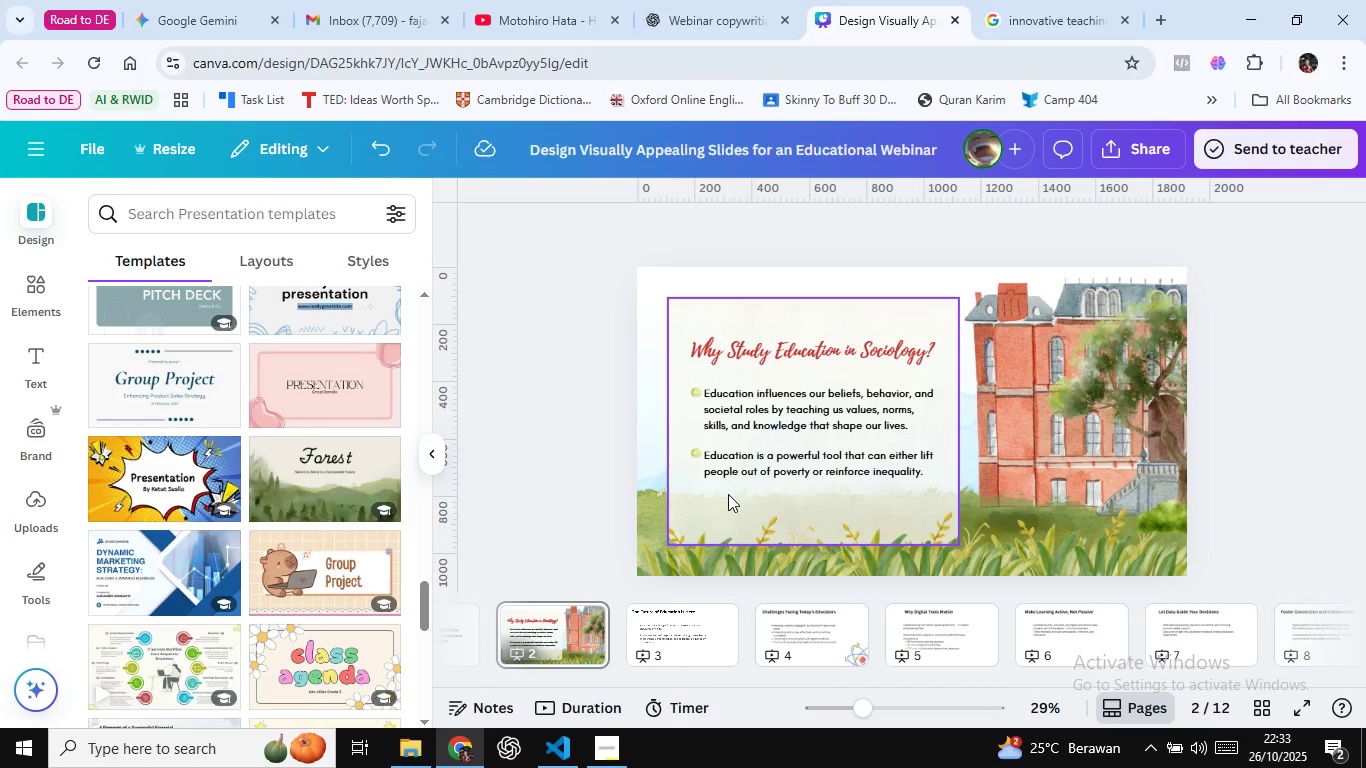 
mouse_move([750, 425])
 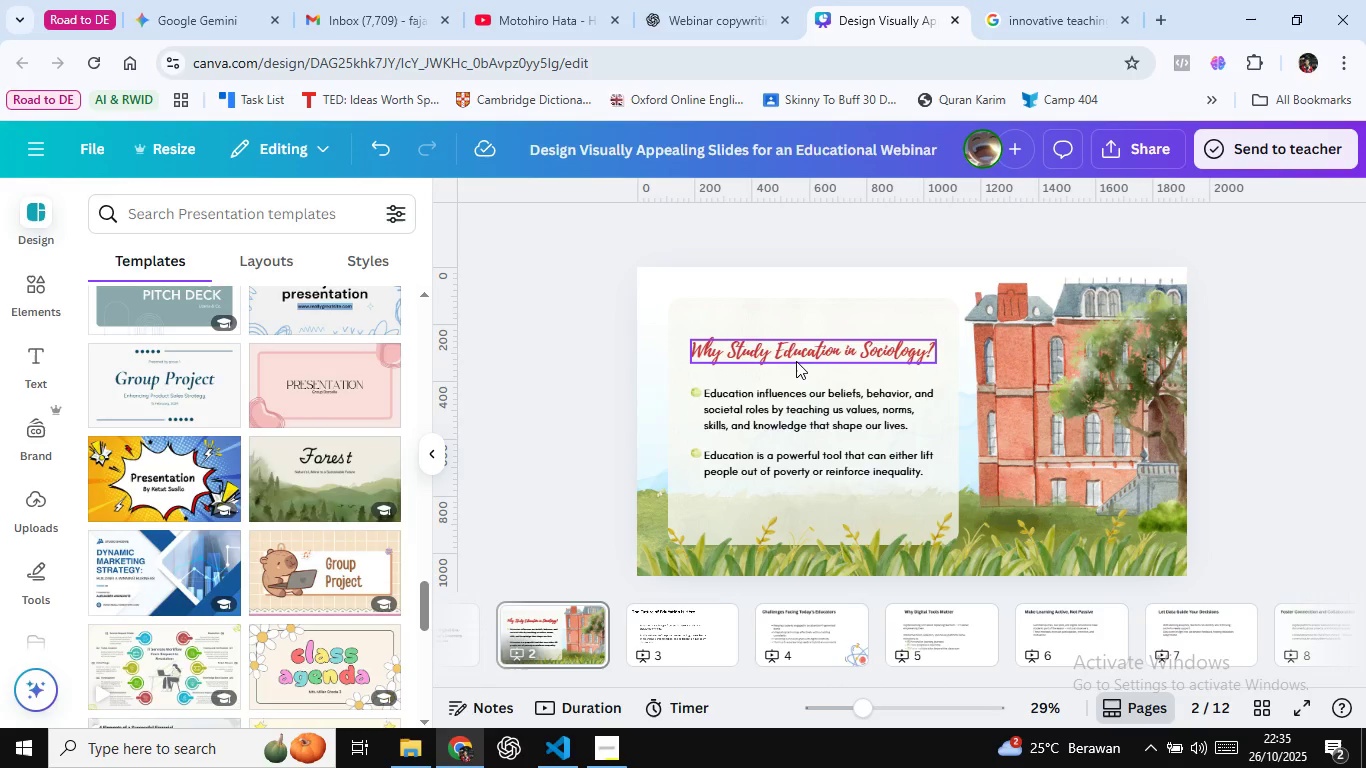 
wait(88.75)
 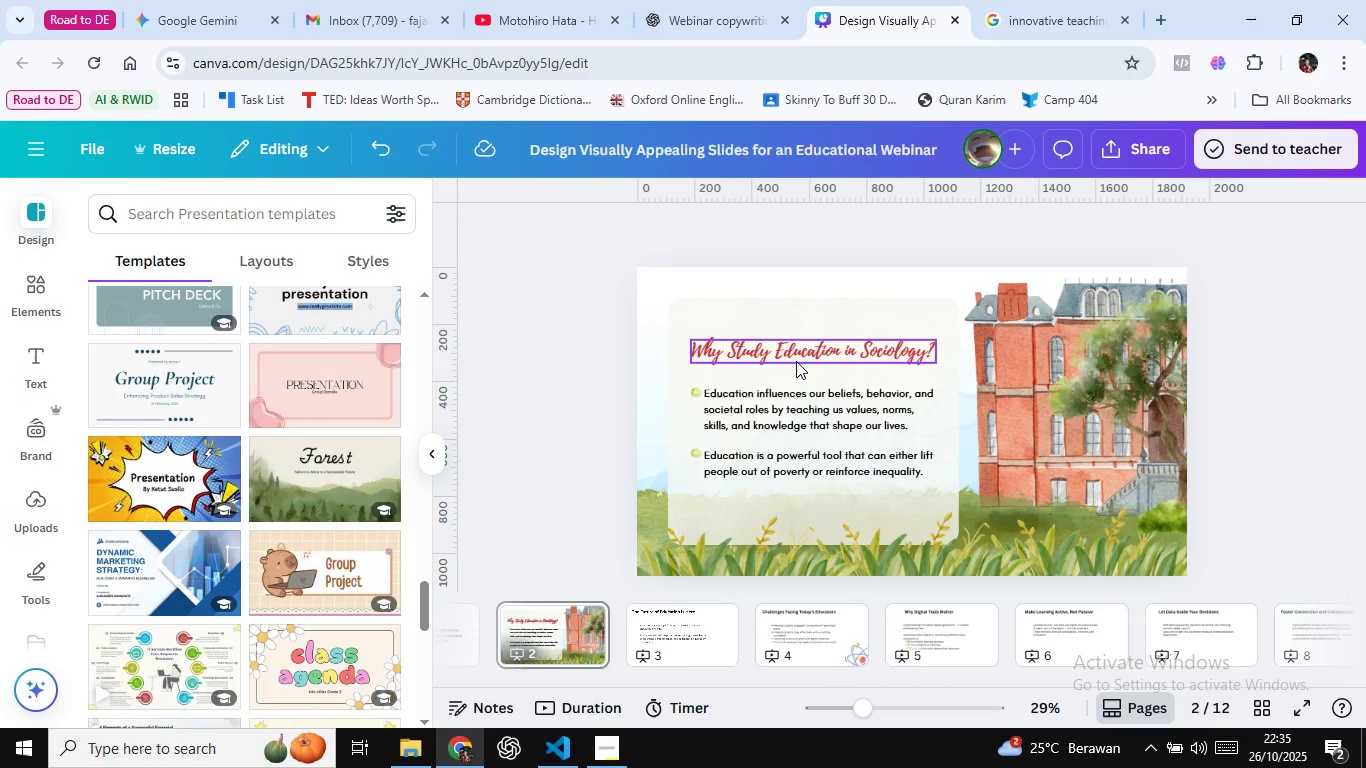 
left_click([562, 350])
 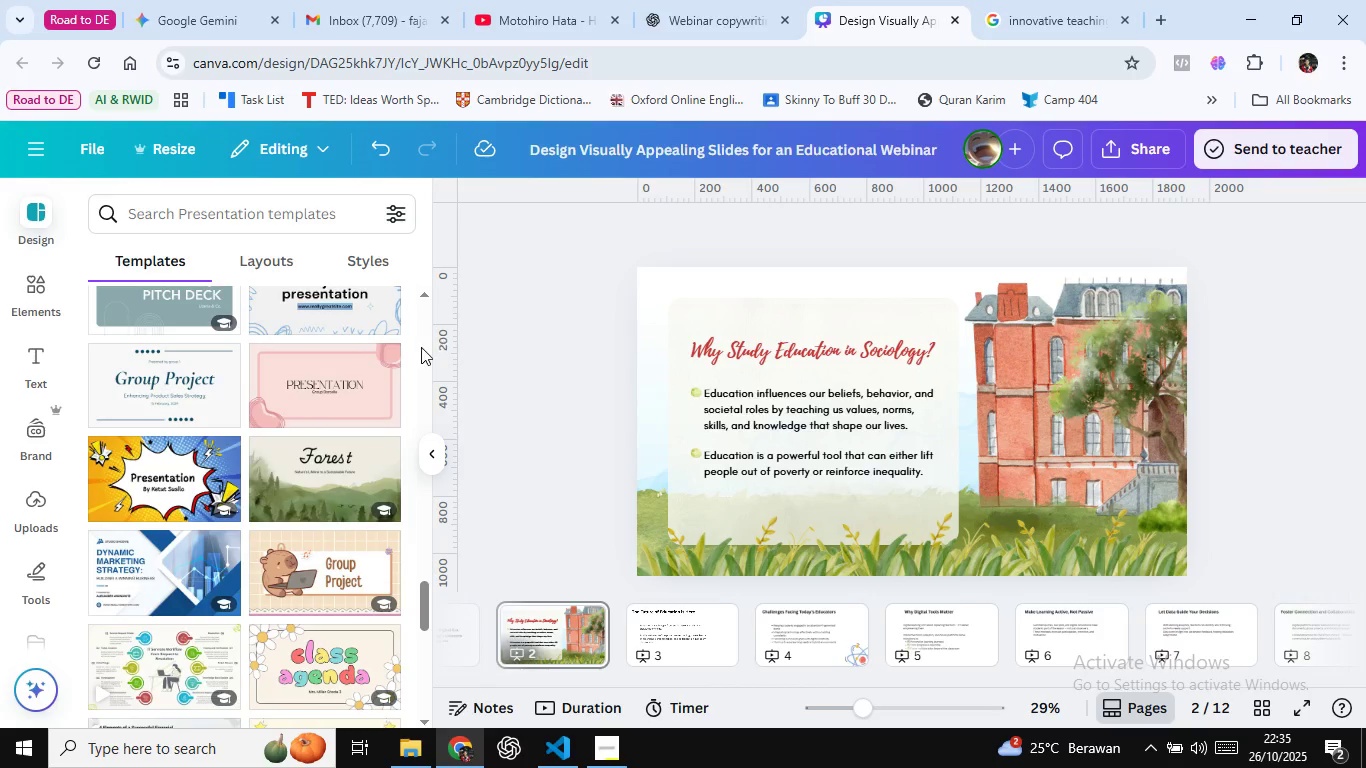 
wait(34.7)
 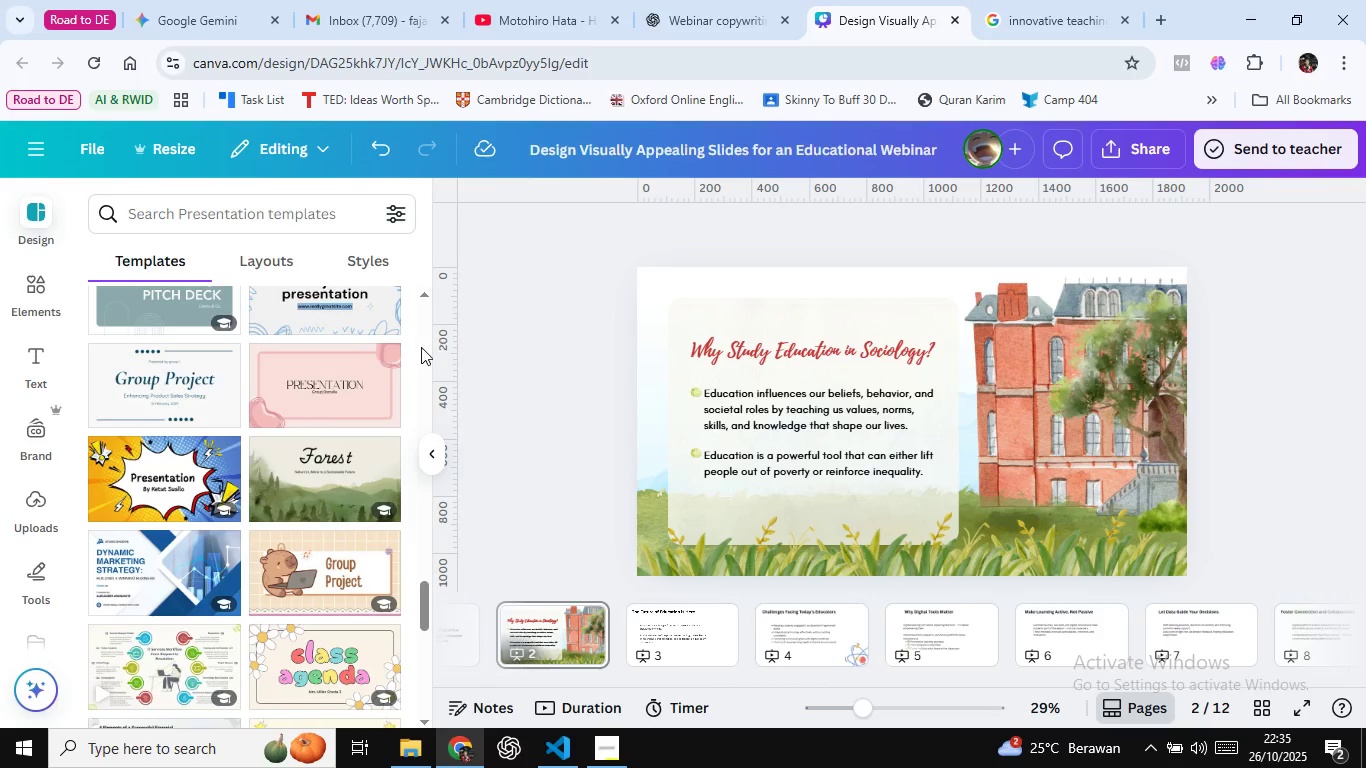 
left_click([512, 396])
 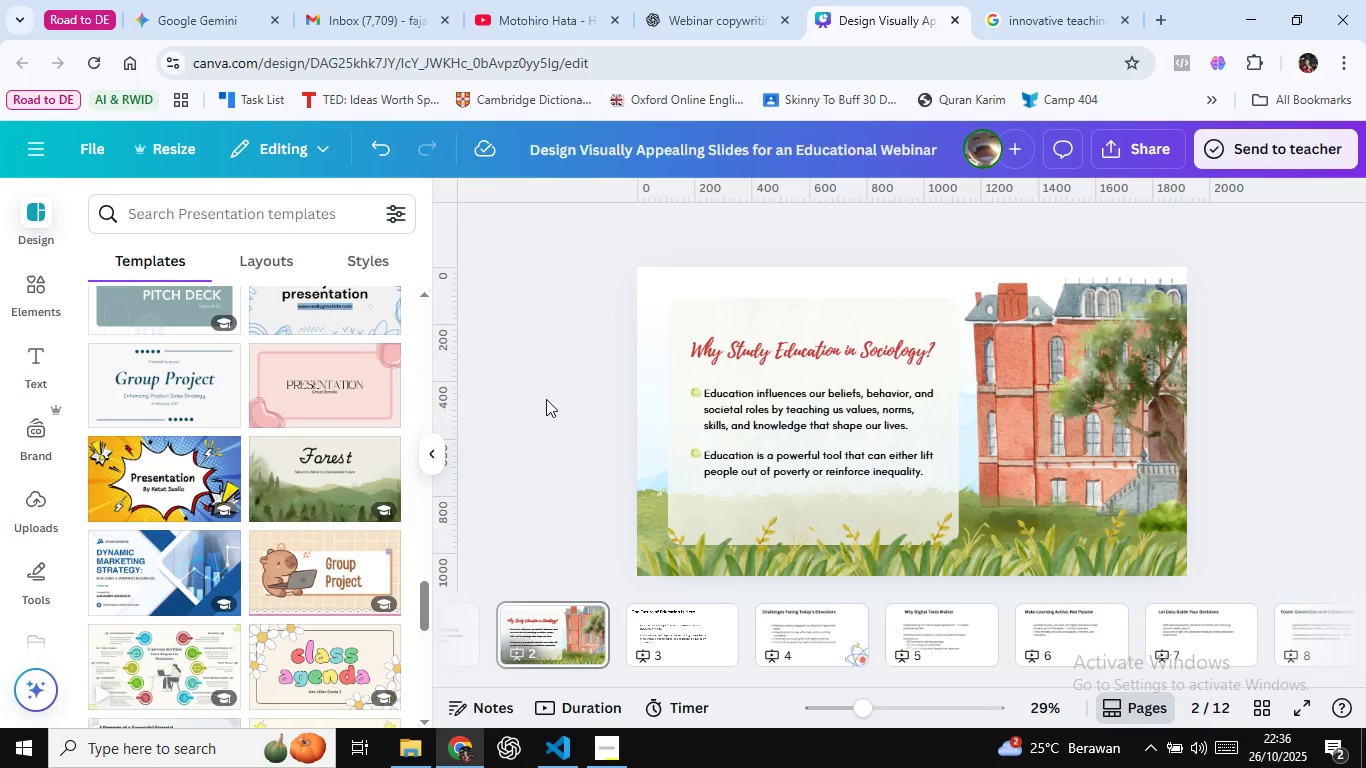 
scroll: coordinate [545, 399], scroll_direction: down, amount: 1.0
 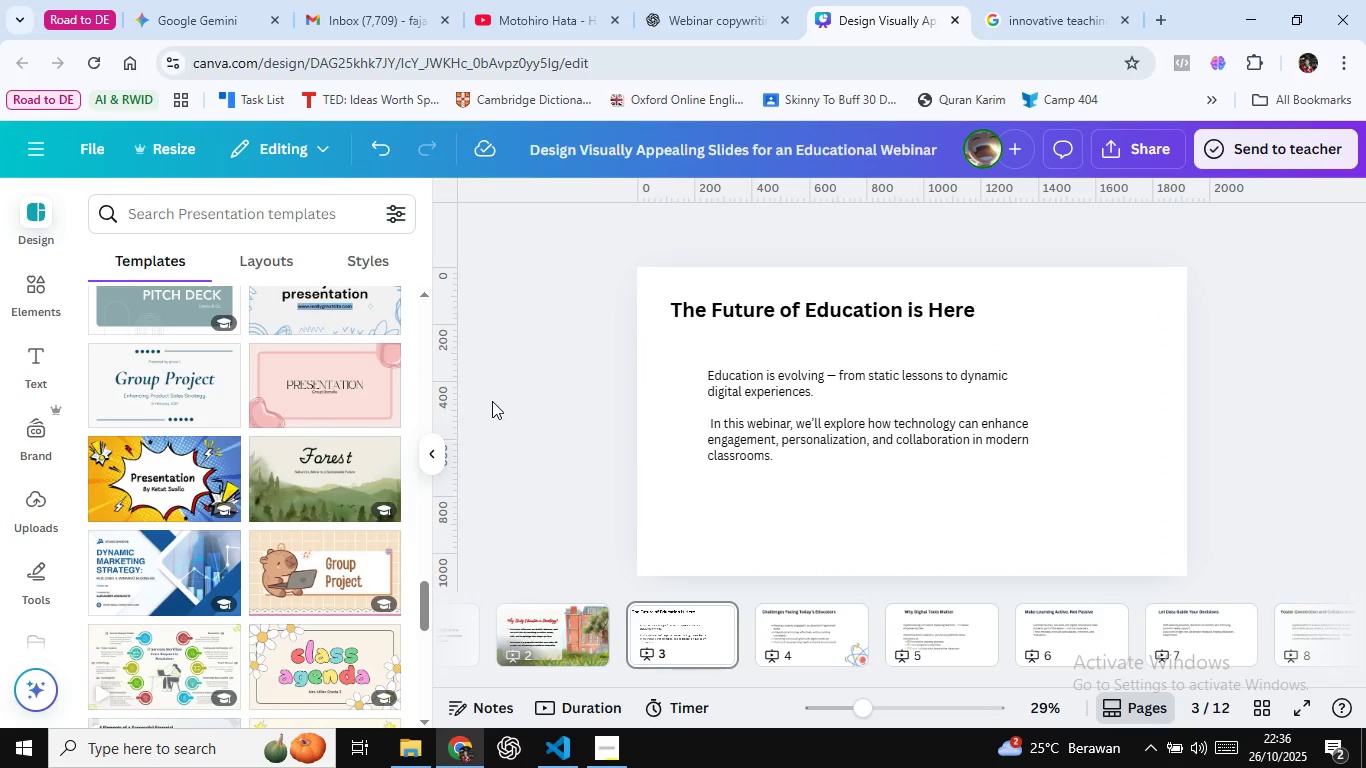 
wait(5.02)
 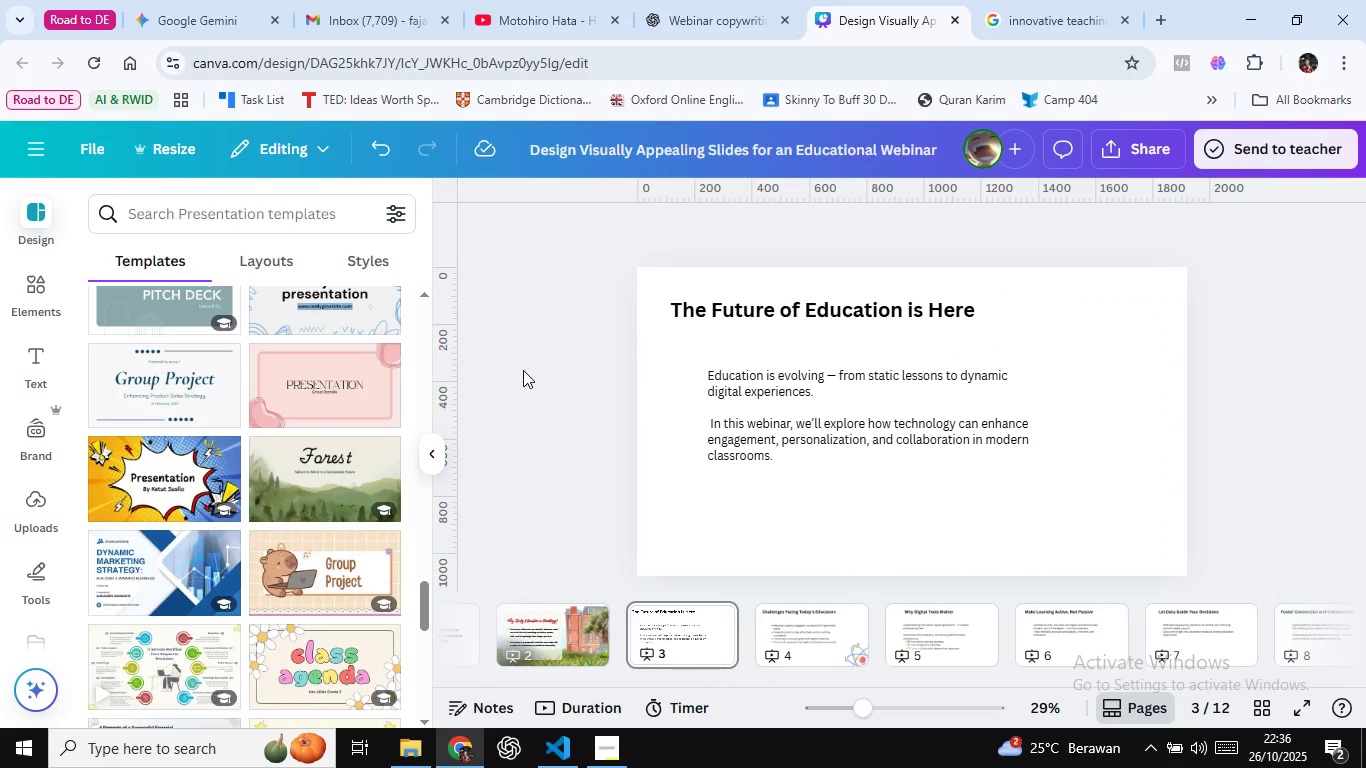 
left_click([506, 413])
 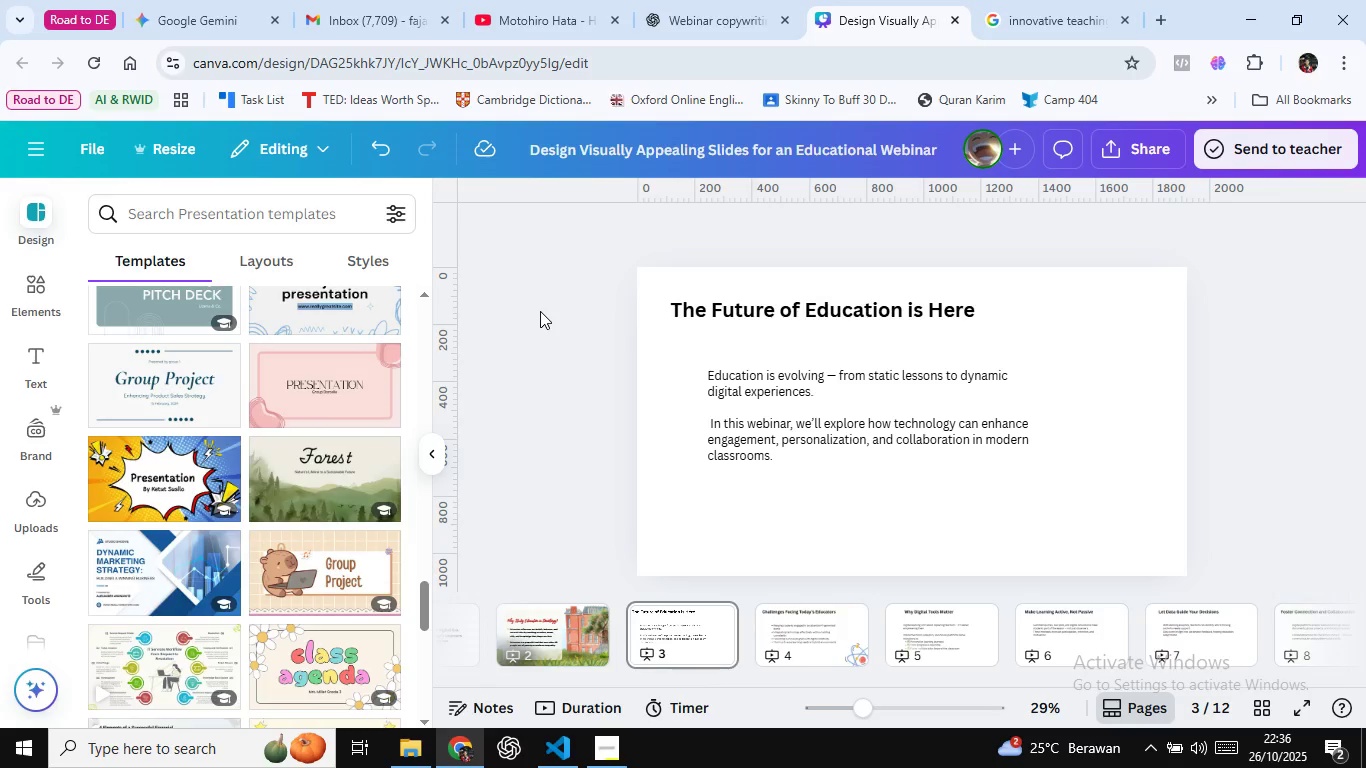 
wait(39.35)
 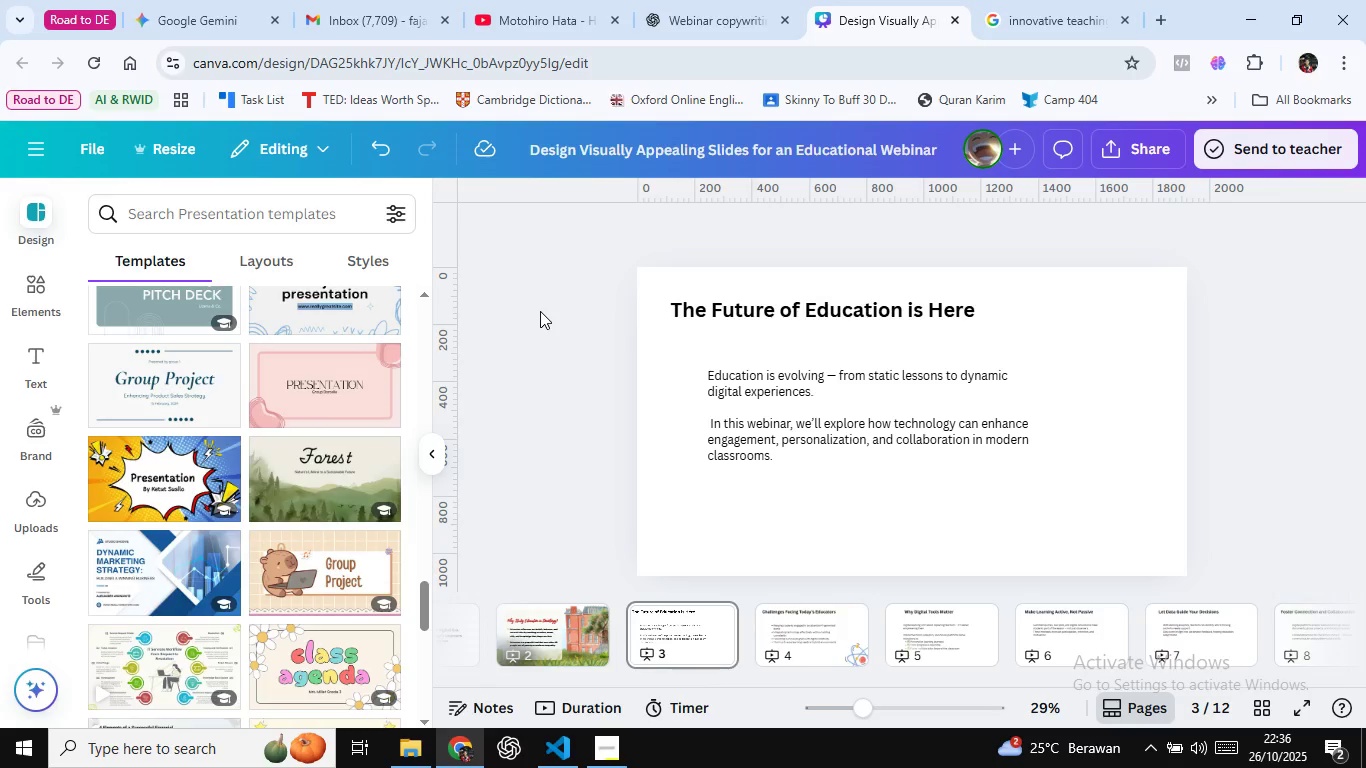 
left_click([550, 388])
 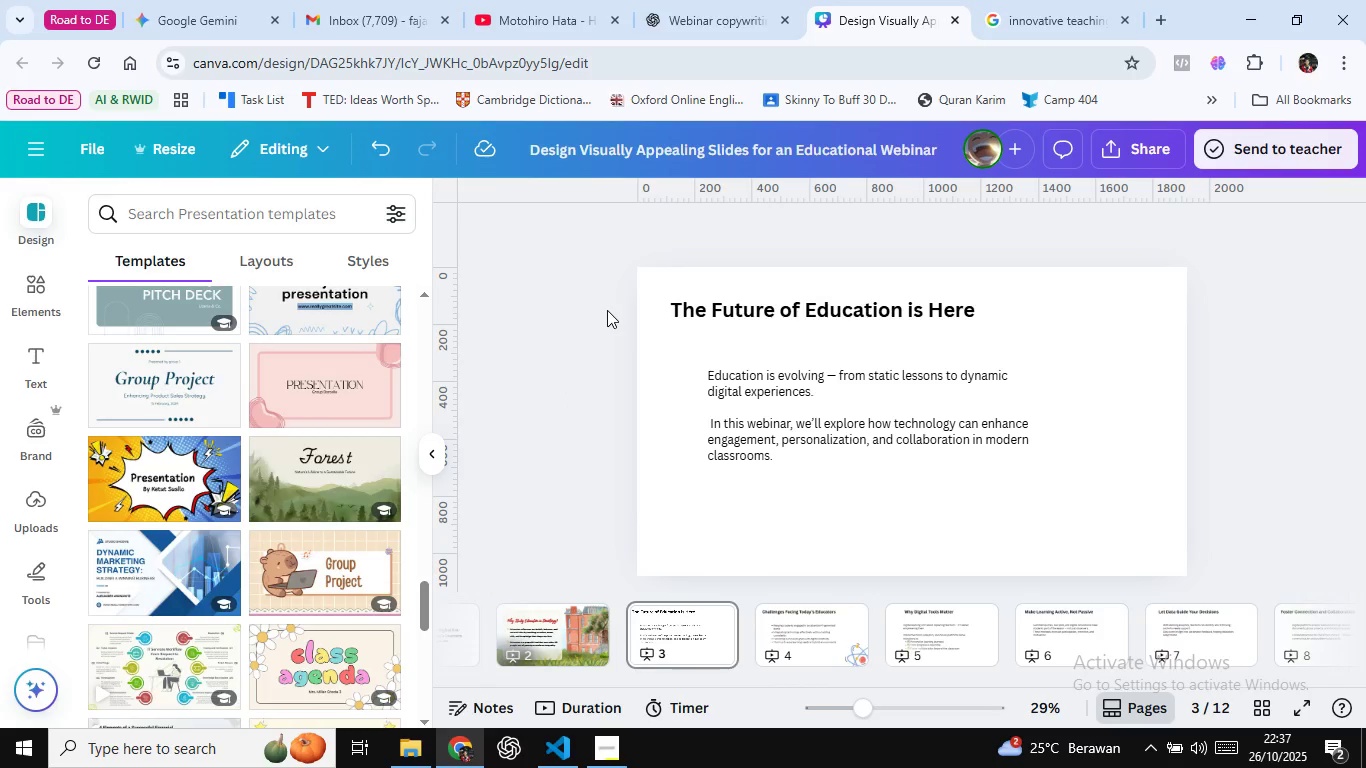 
wait(41.15)
 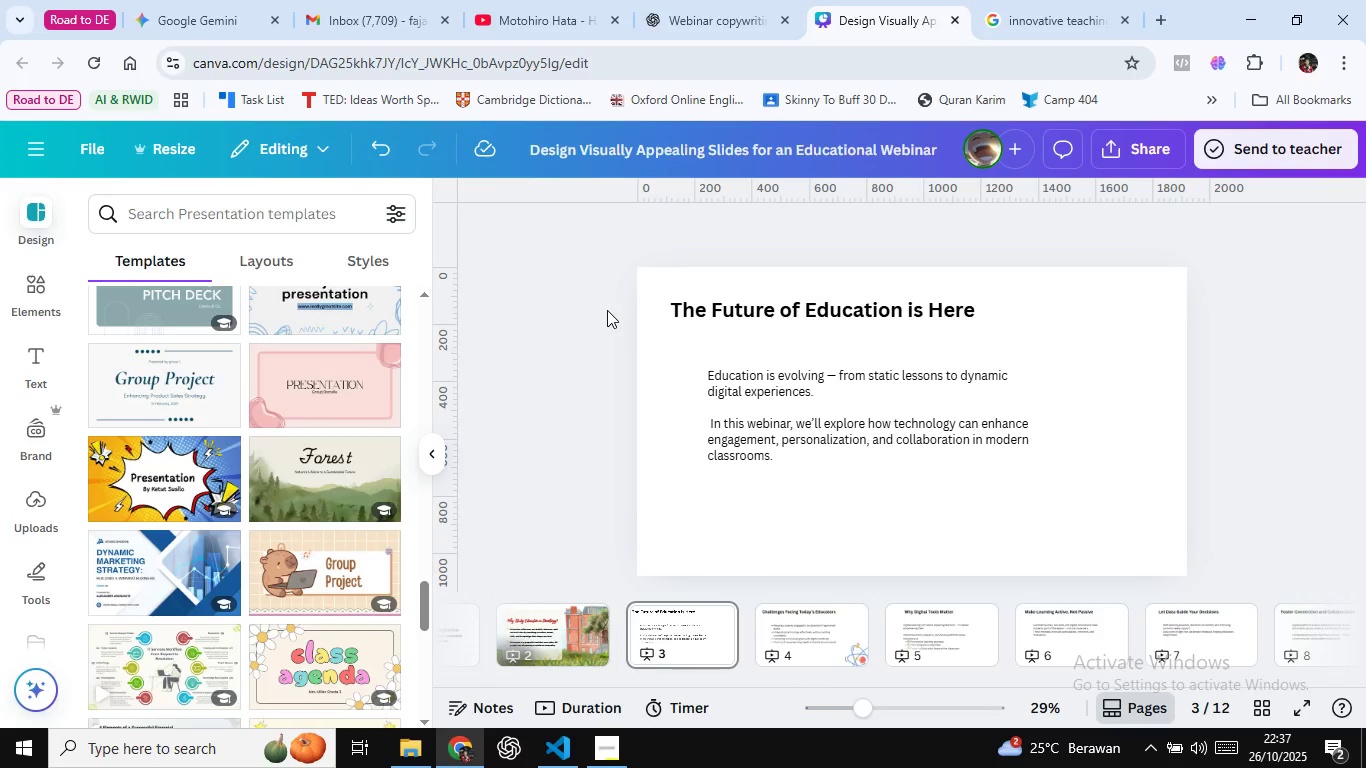 
left_click([517, 446])
 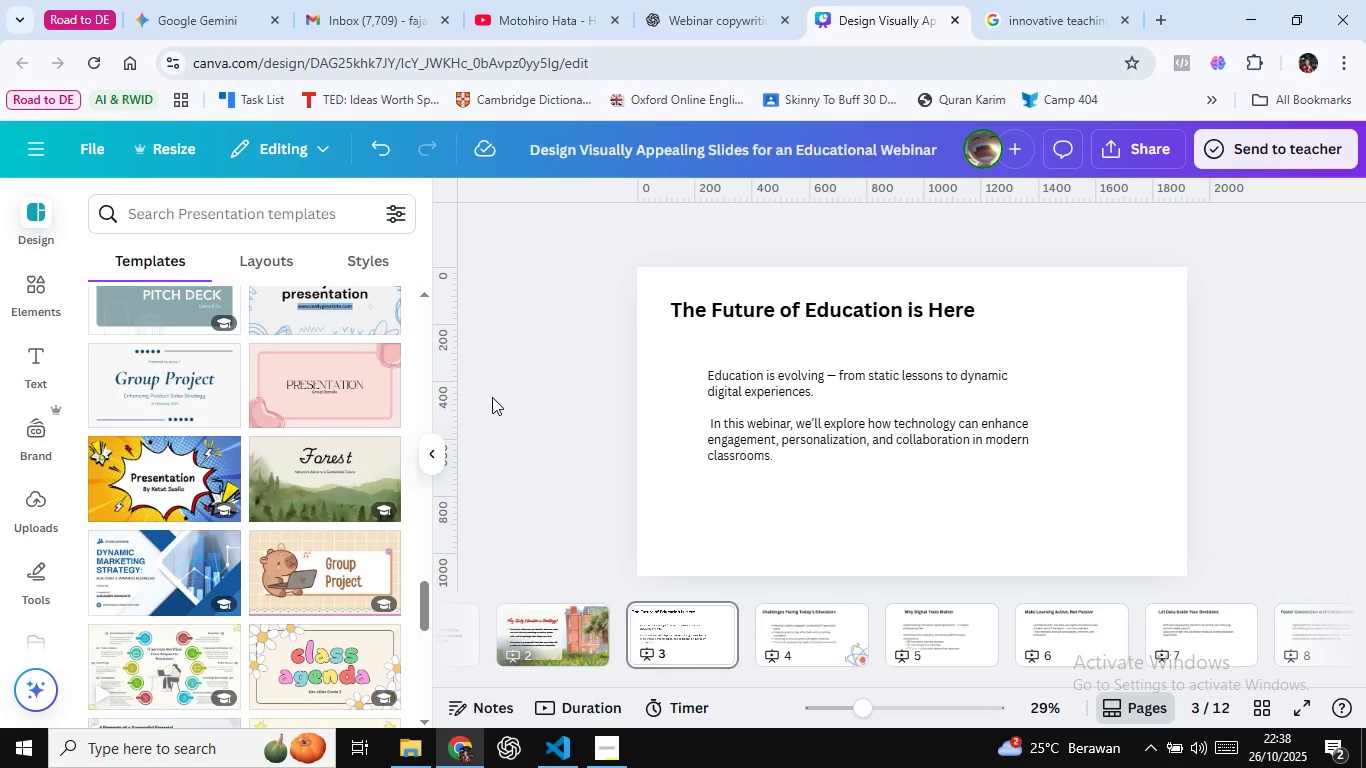 
wait(51.25)
 